 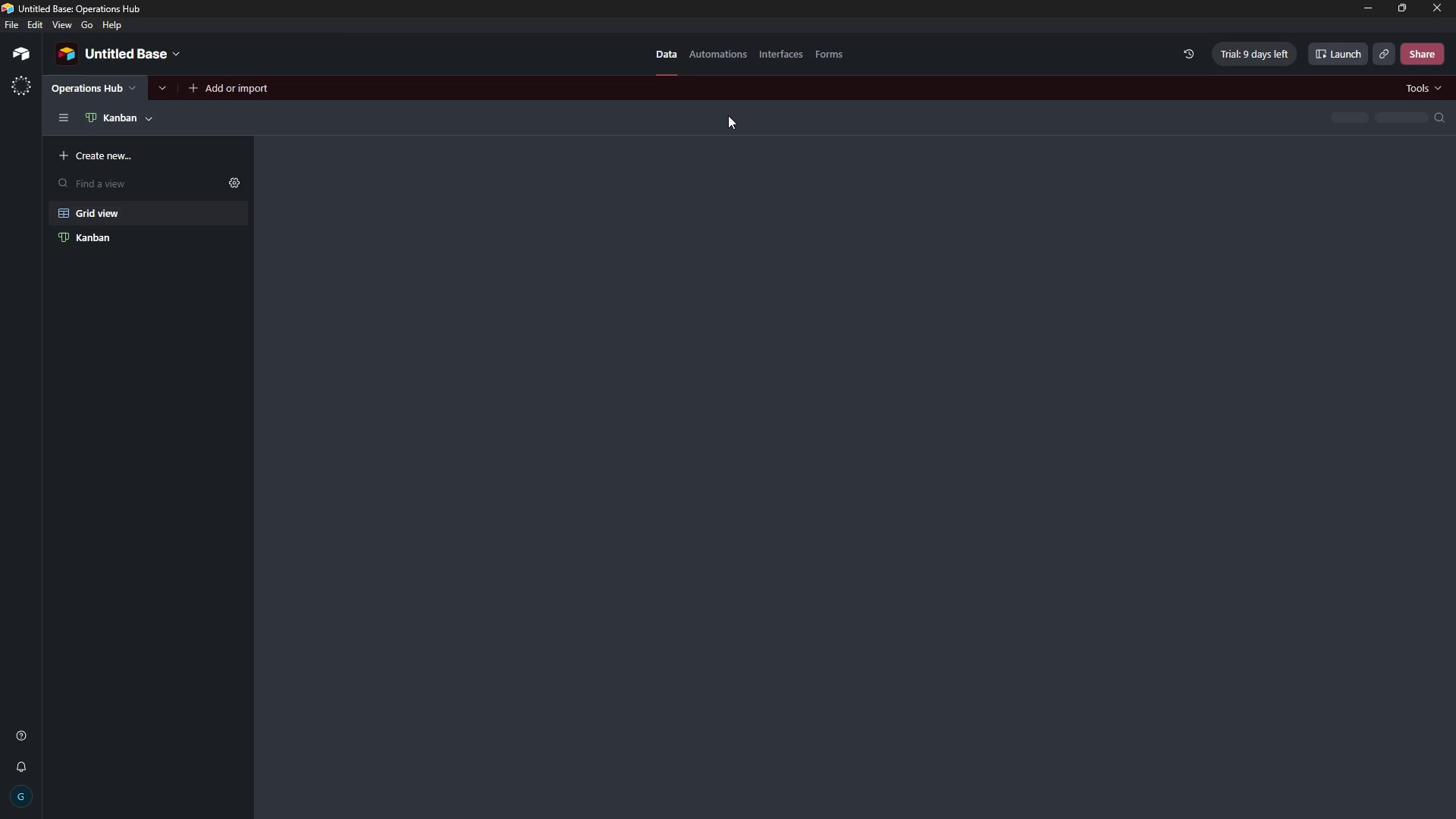 
left_click([1302, 146])
 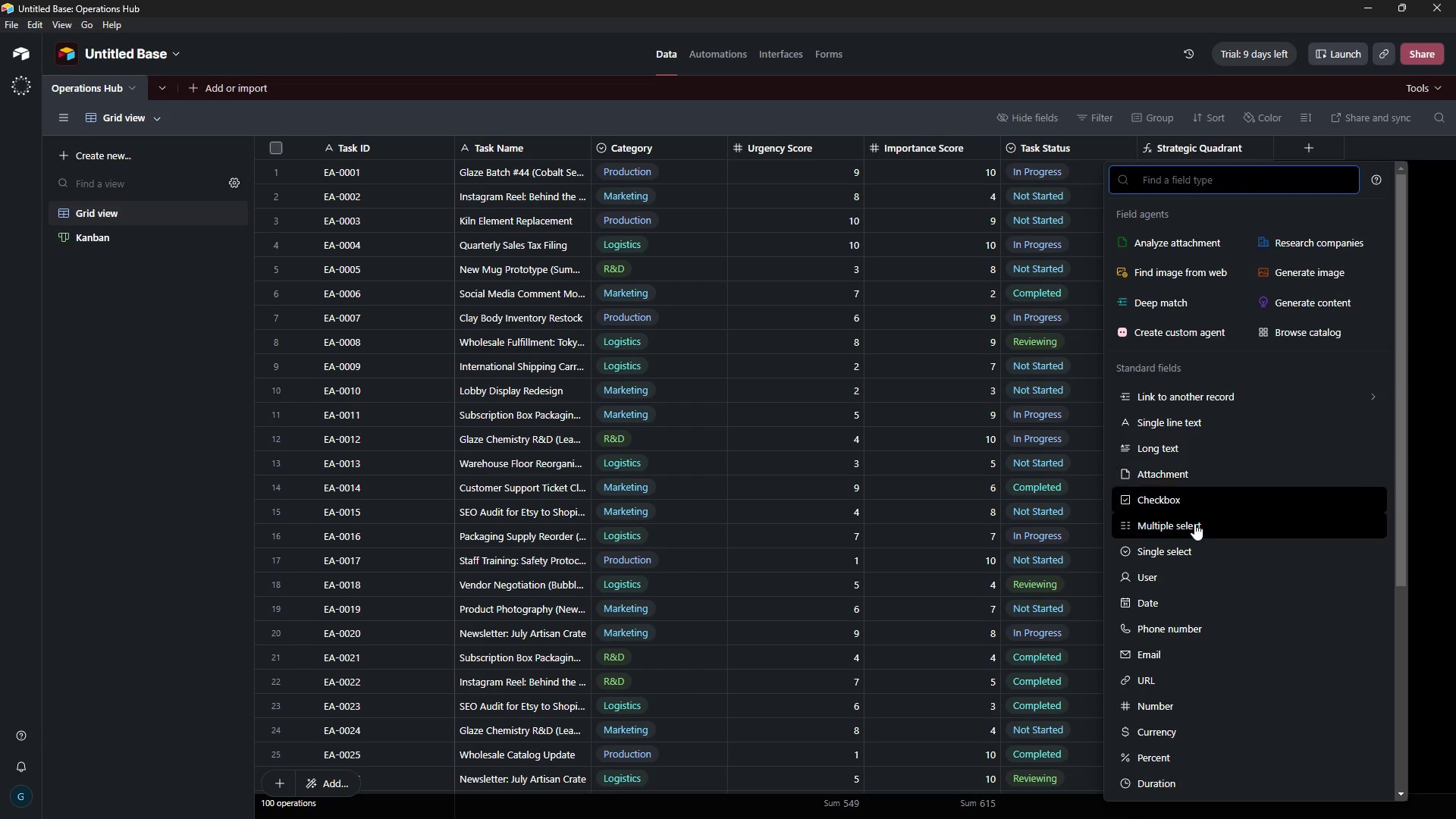 
left_click([1193, 548])
 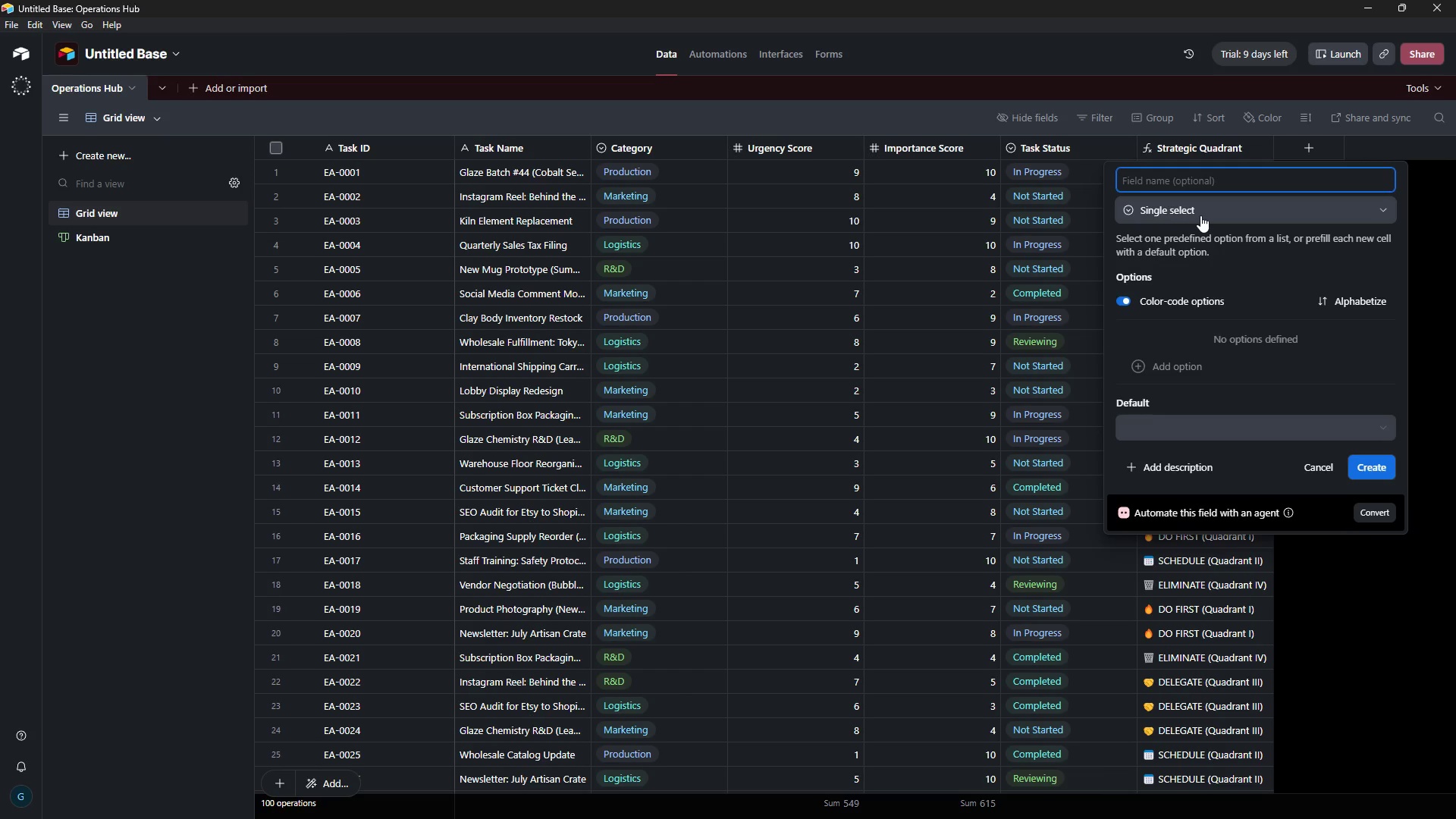 
type(Quadrant ()
key(Tab)
 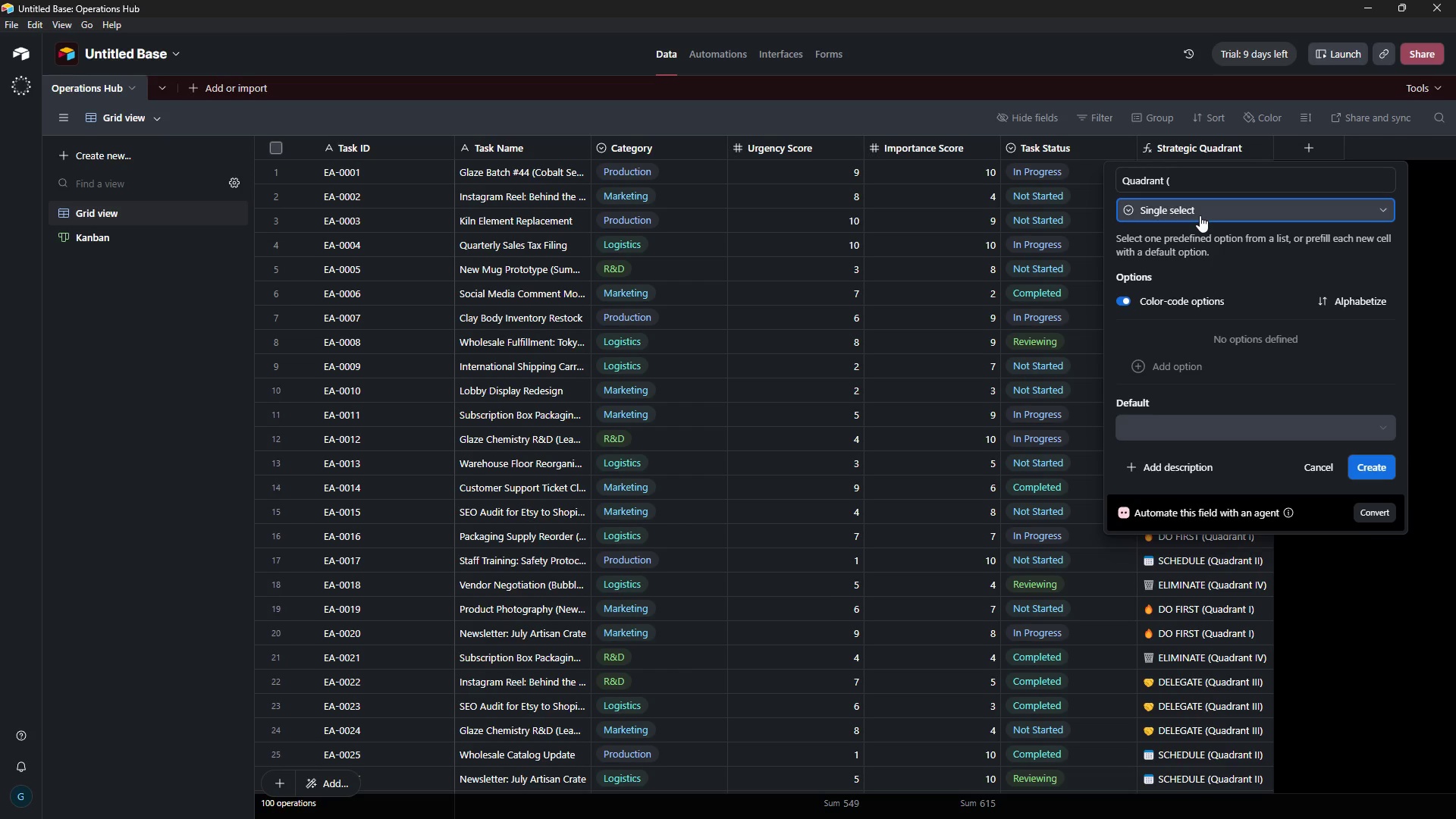 
left_click([1197, 183])
 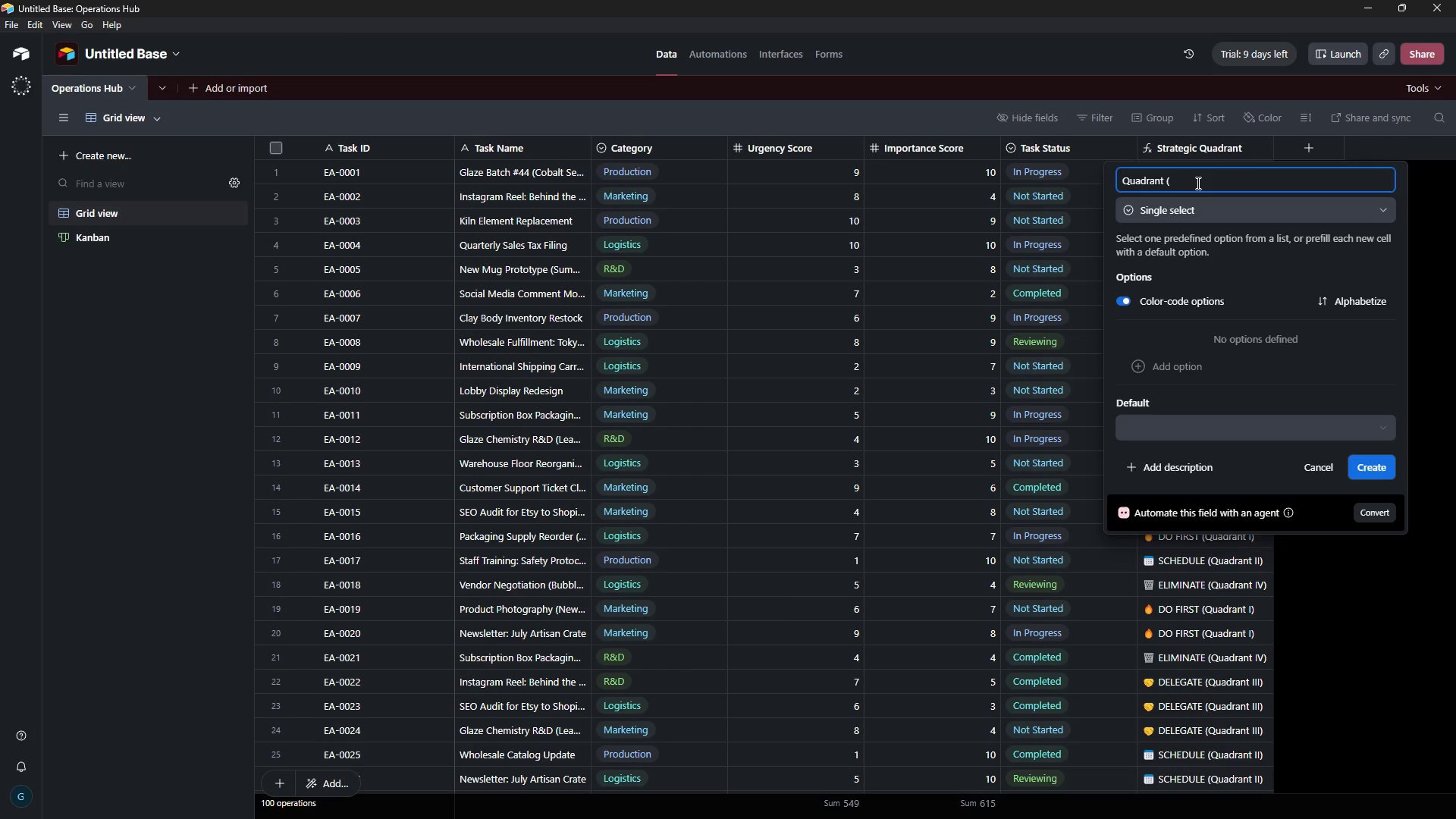 
type(Select))
 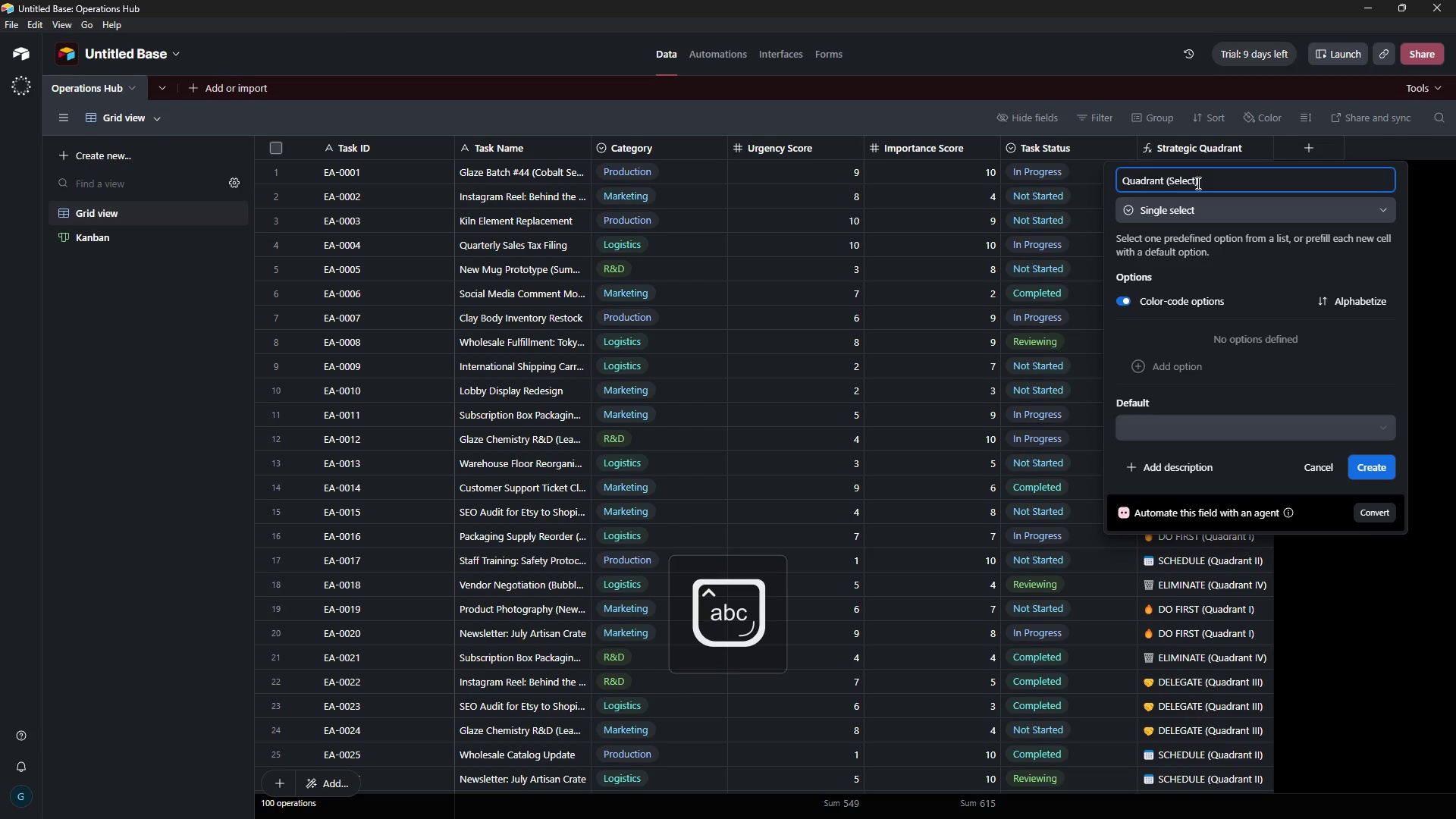 
left_click([1379, 460])
 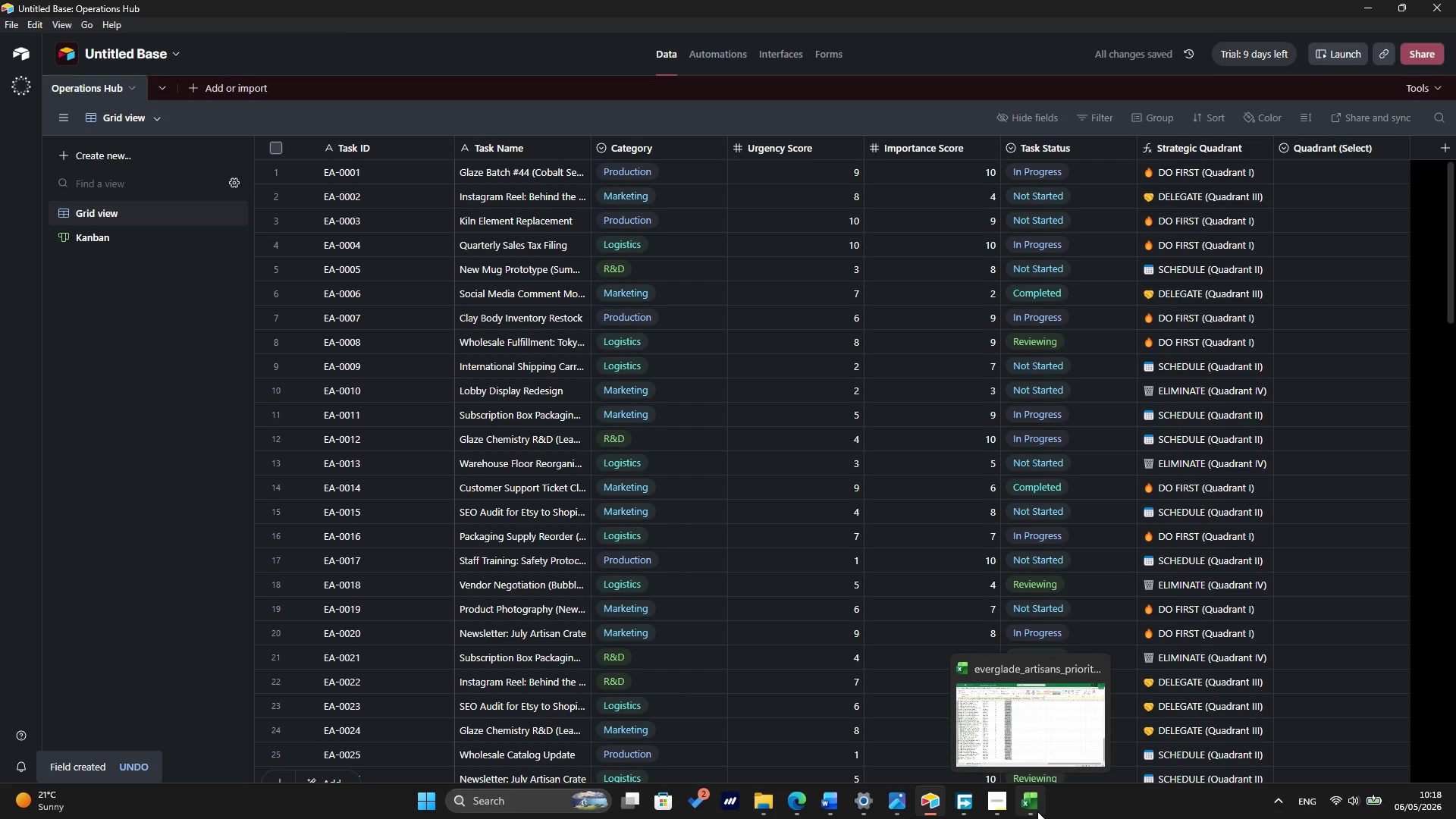 
wait(5.88)
 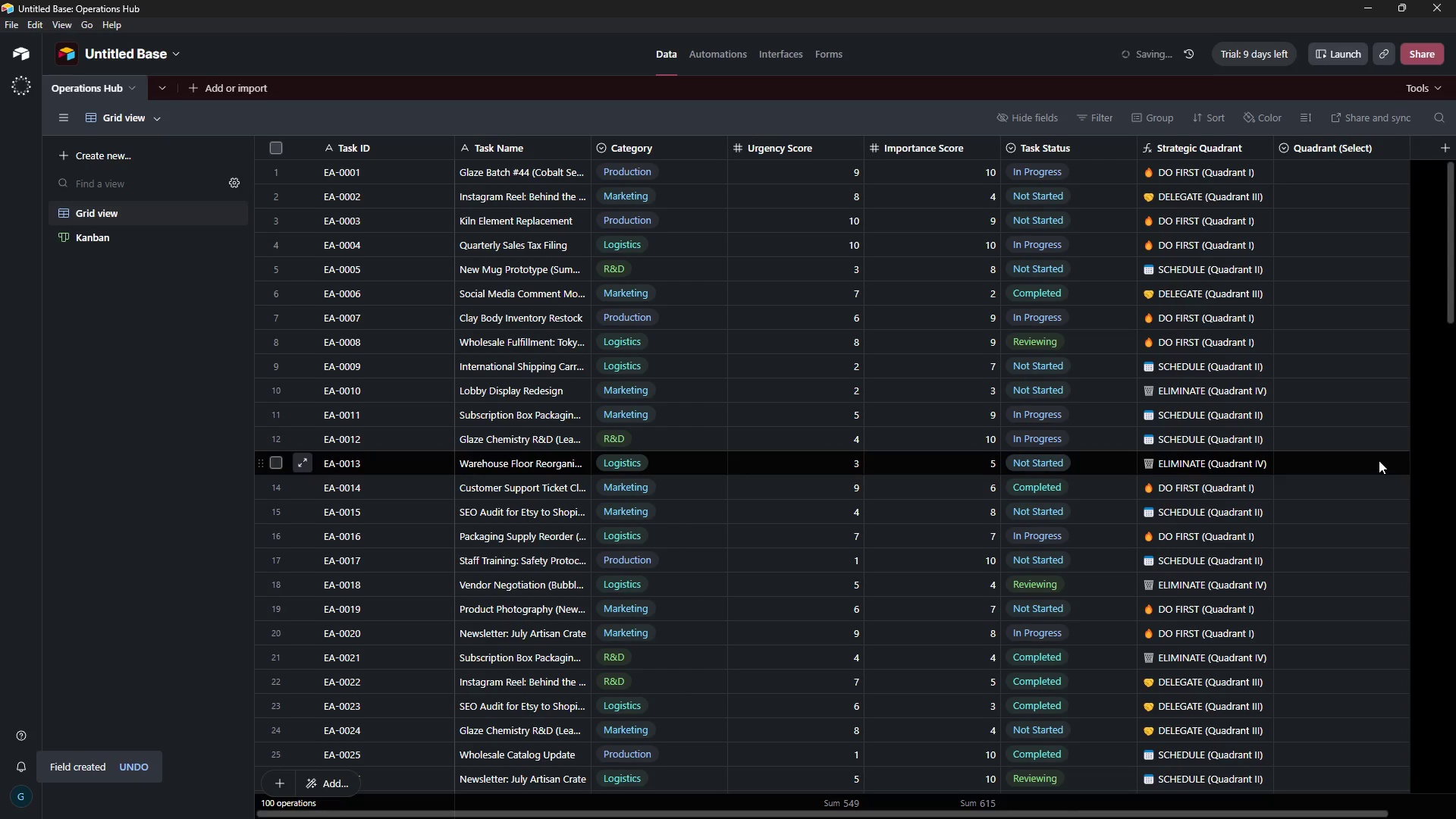 
left_click([1217, 177])
 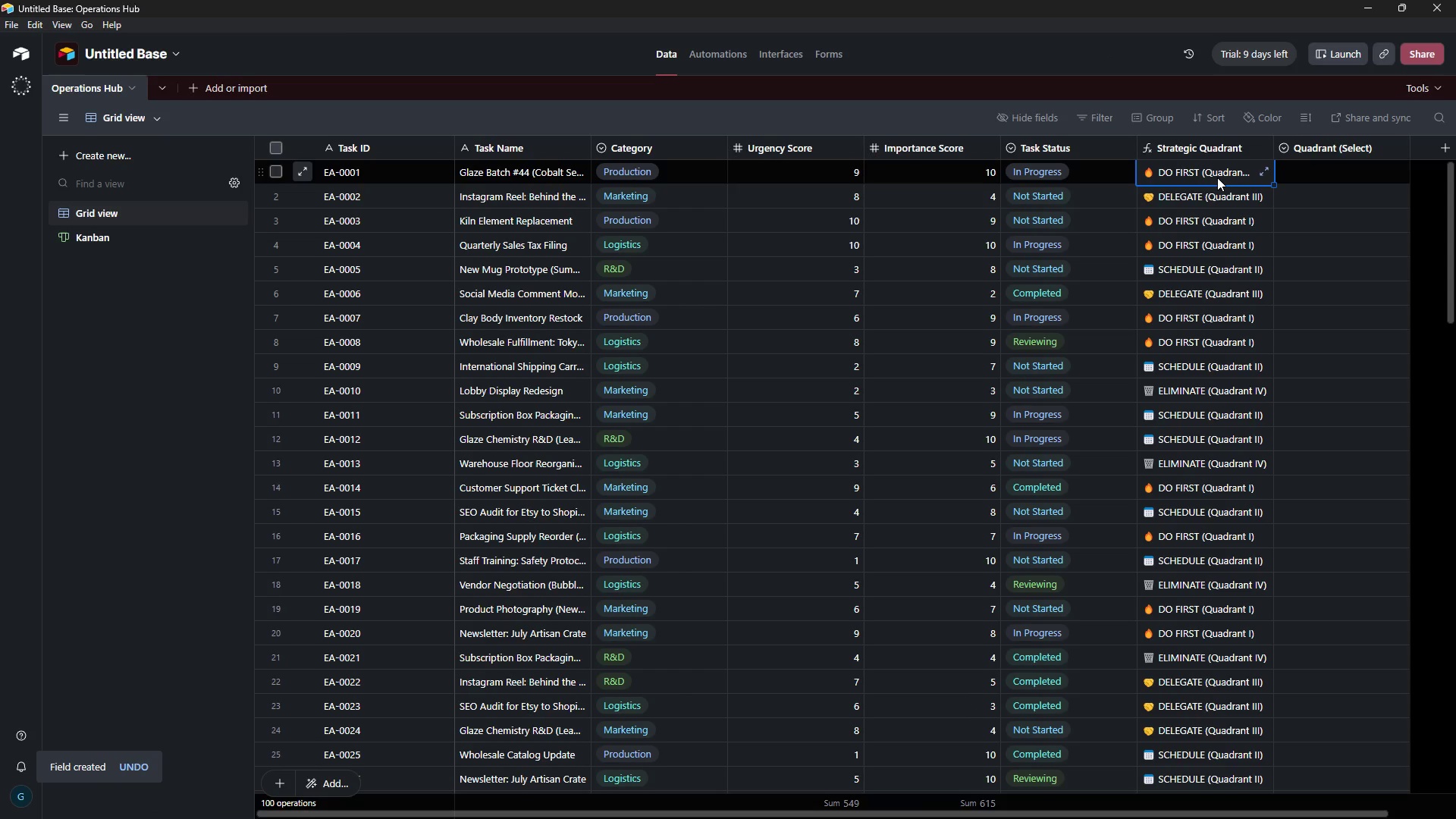 
hold_key(key=ShiftRight, duration=0.95)
 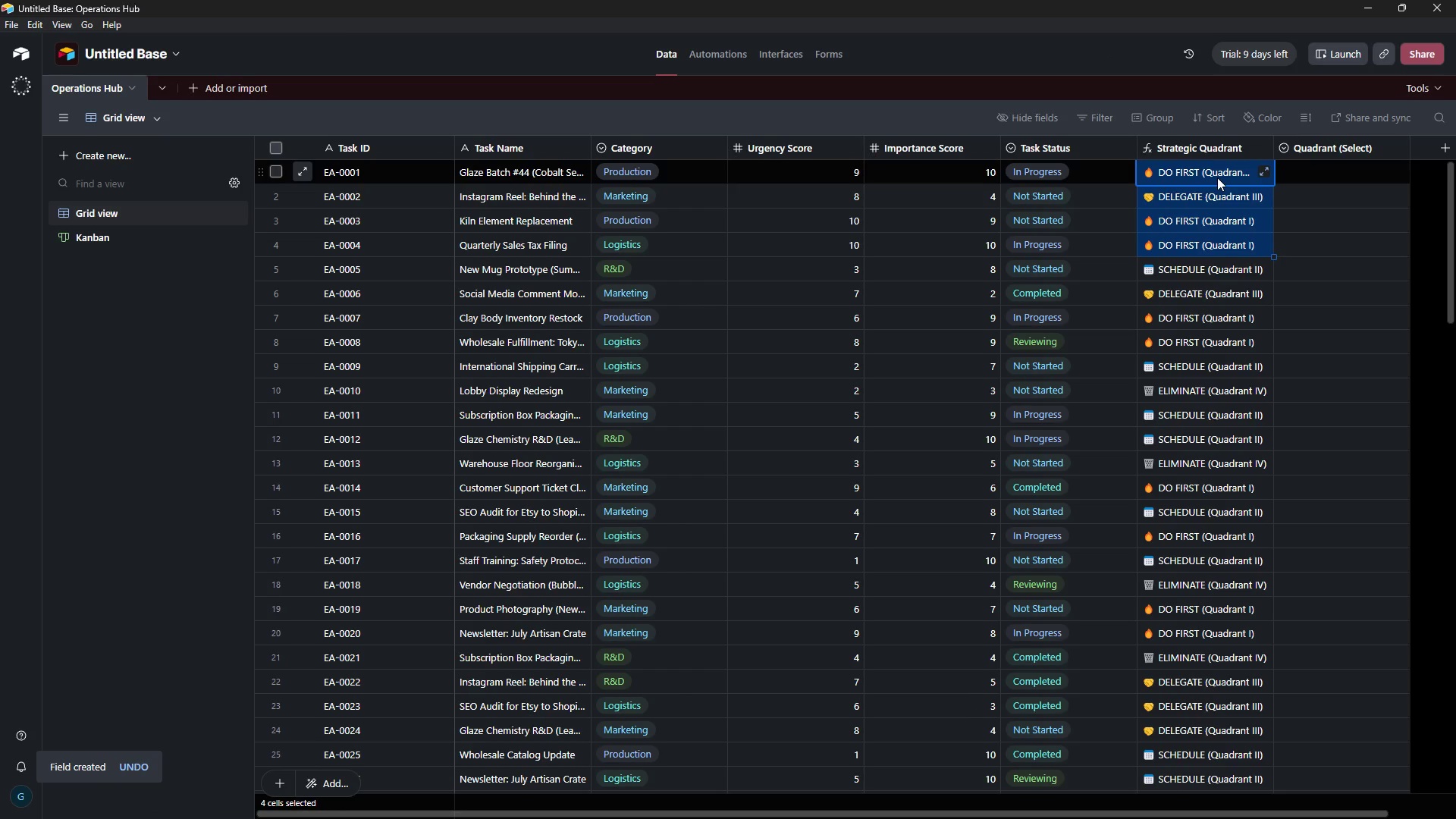 
hold_key(key=ArrowDown, duration=0.55)
 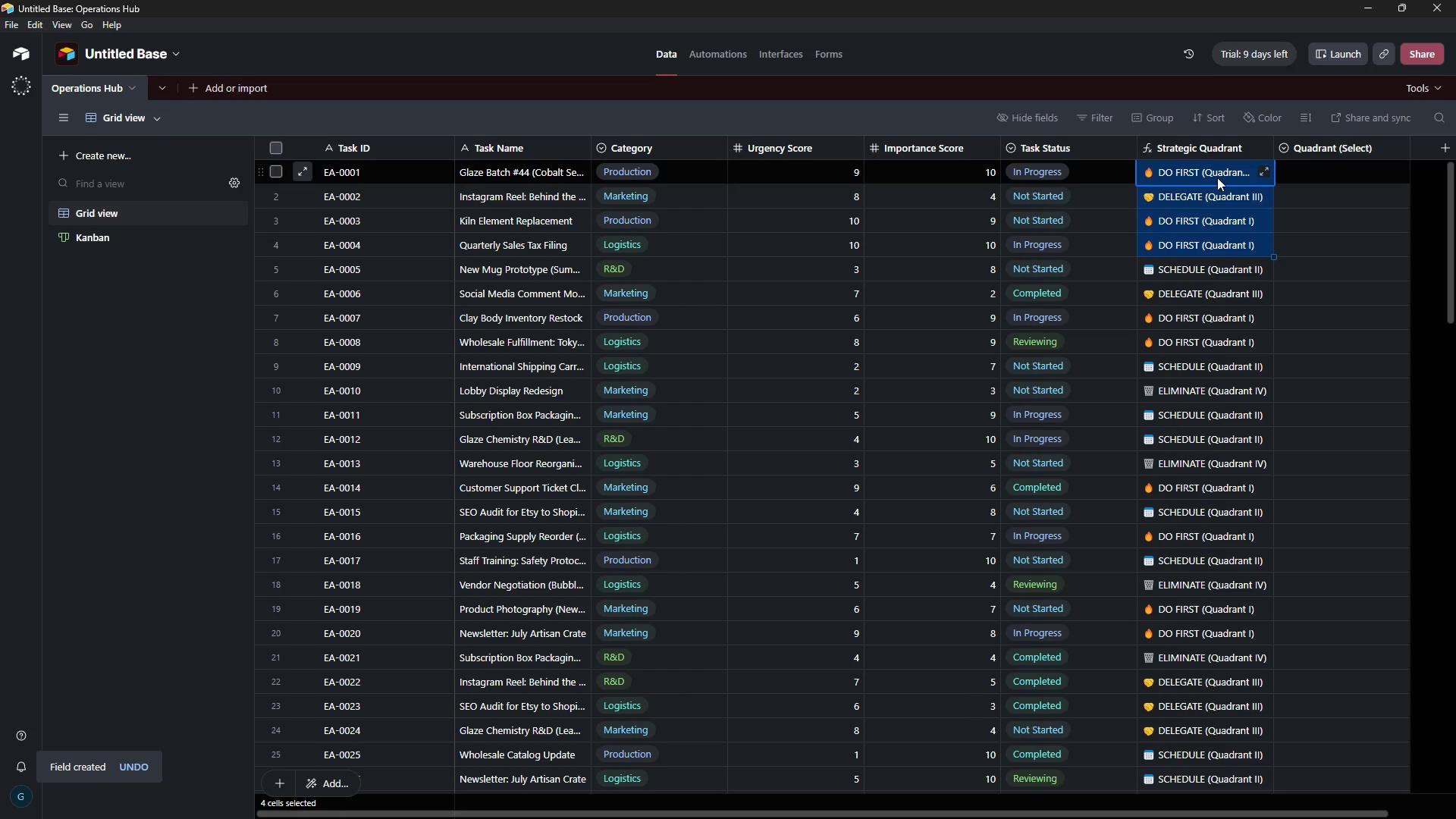 
wait(6.99)
 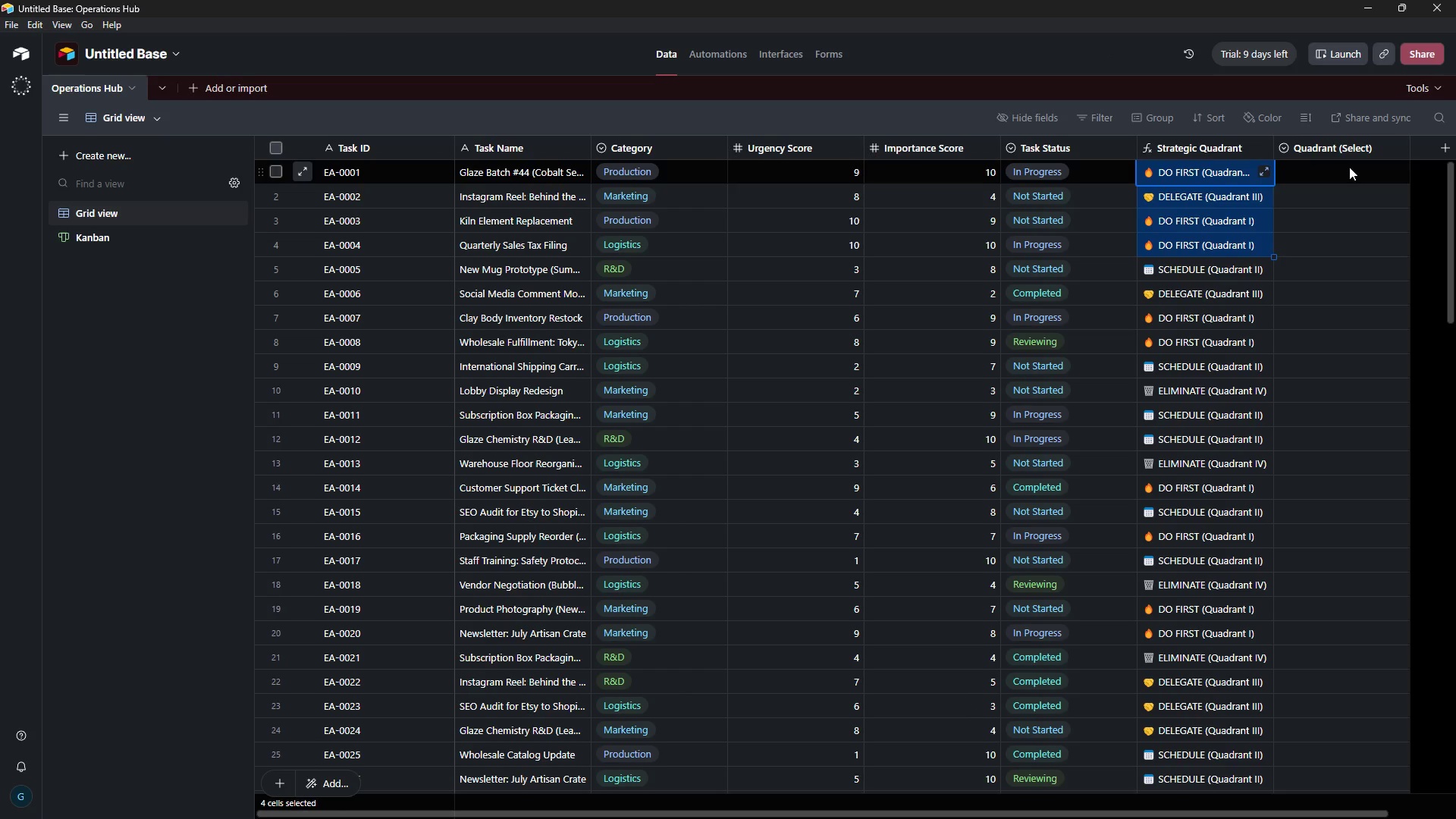 
left_click([1391, 149])
 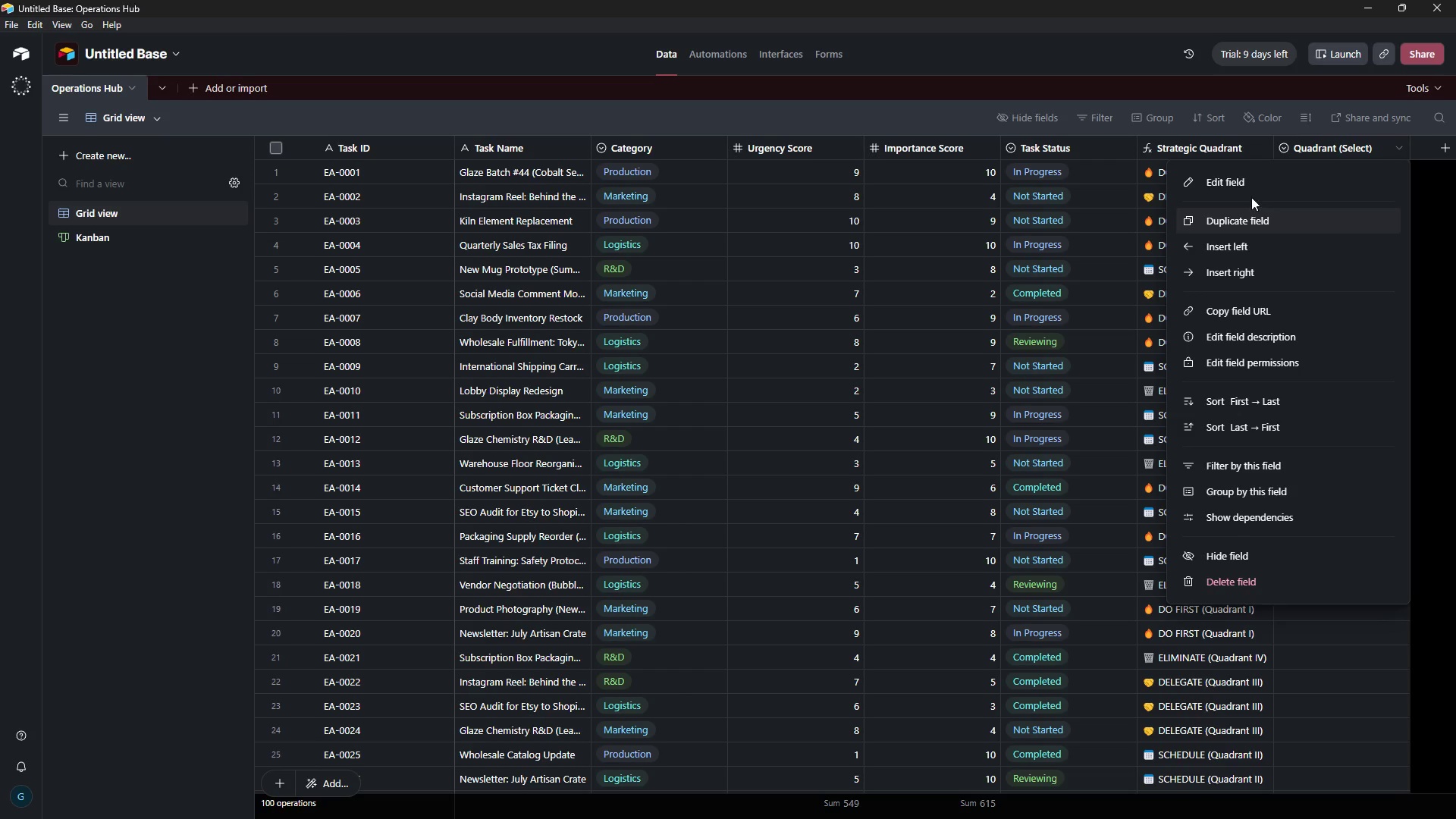 
left_click([1251, 184])
 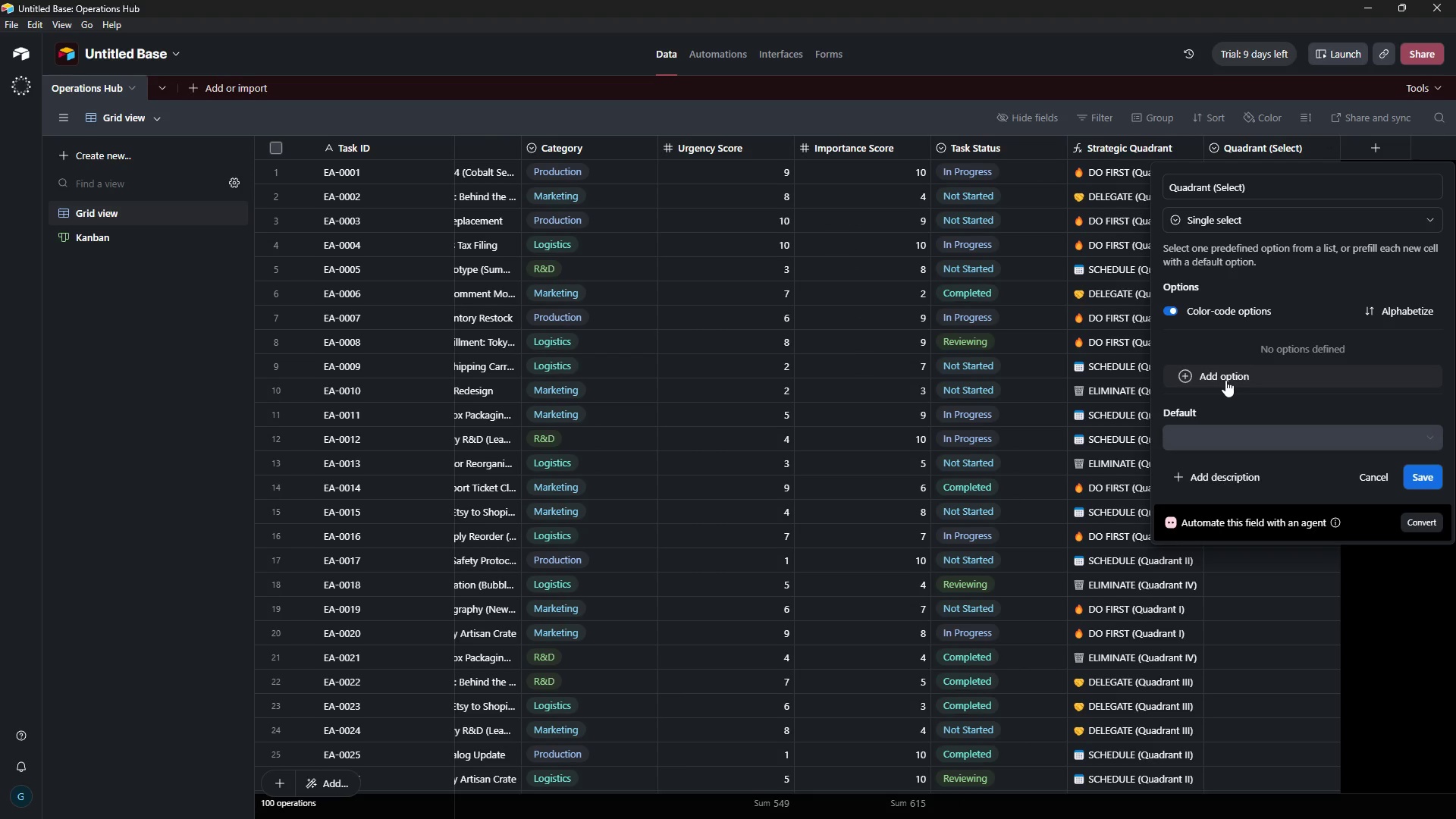 
wait(5.09)
 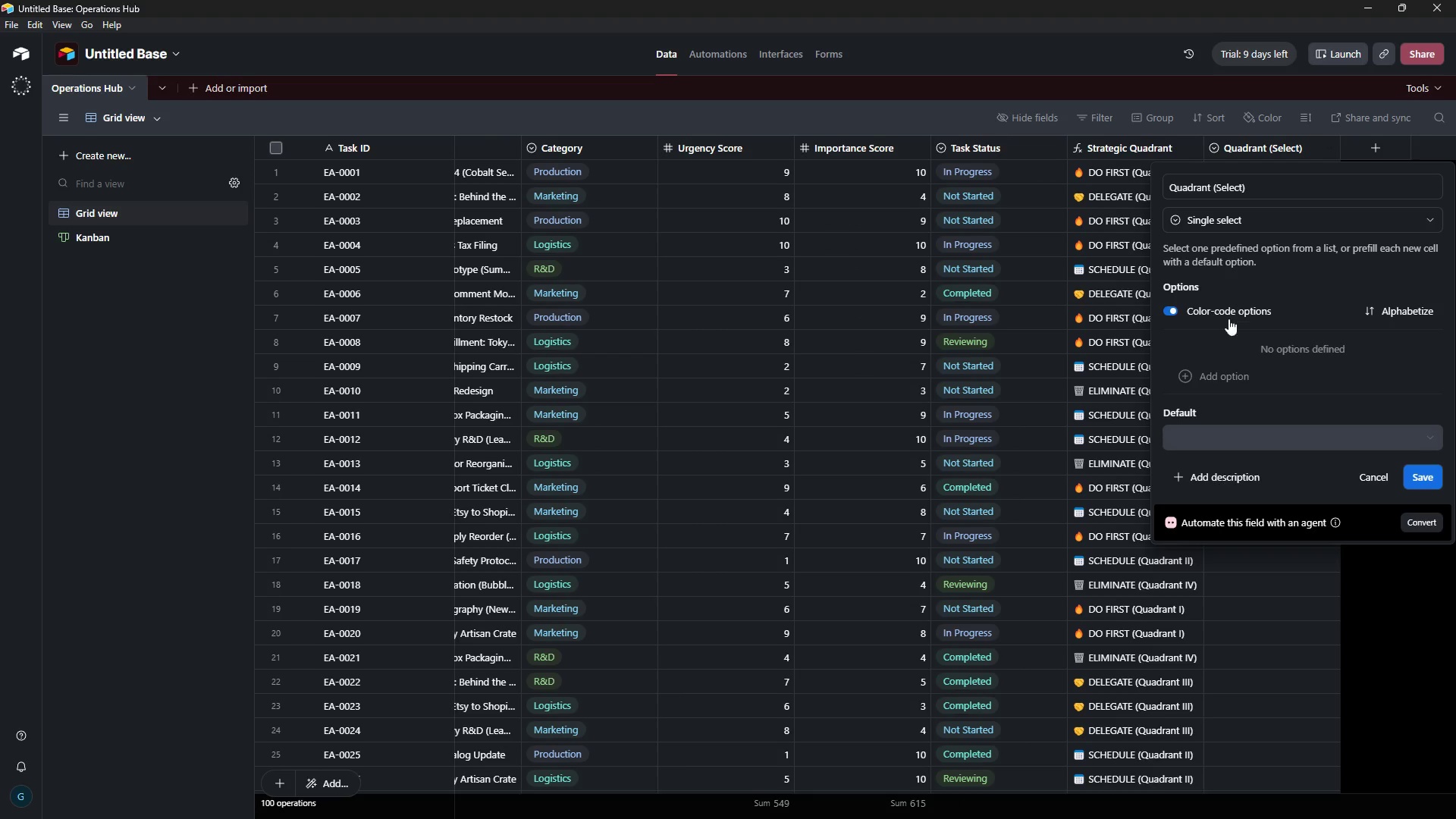 
left_click([1112, 199])
 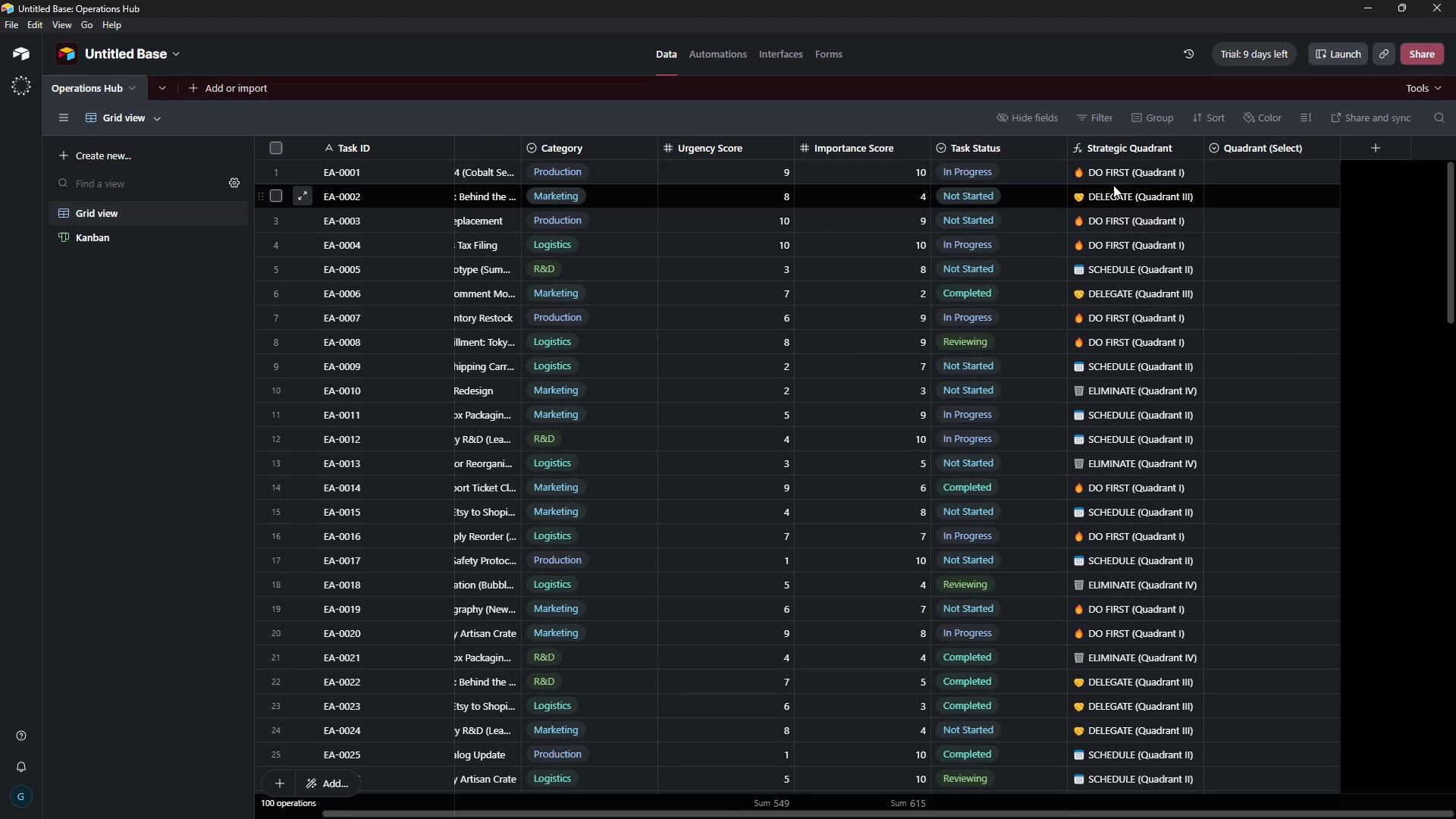 
left_click([1119, 171])
 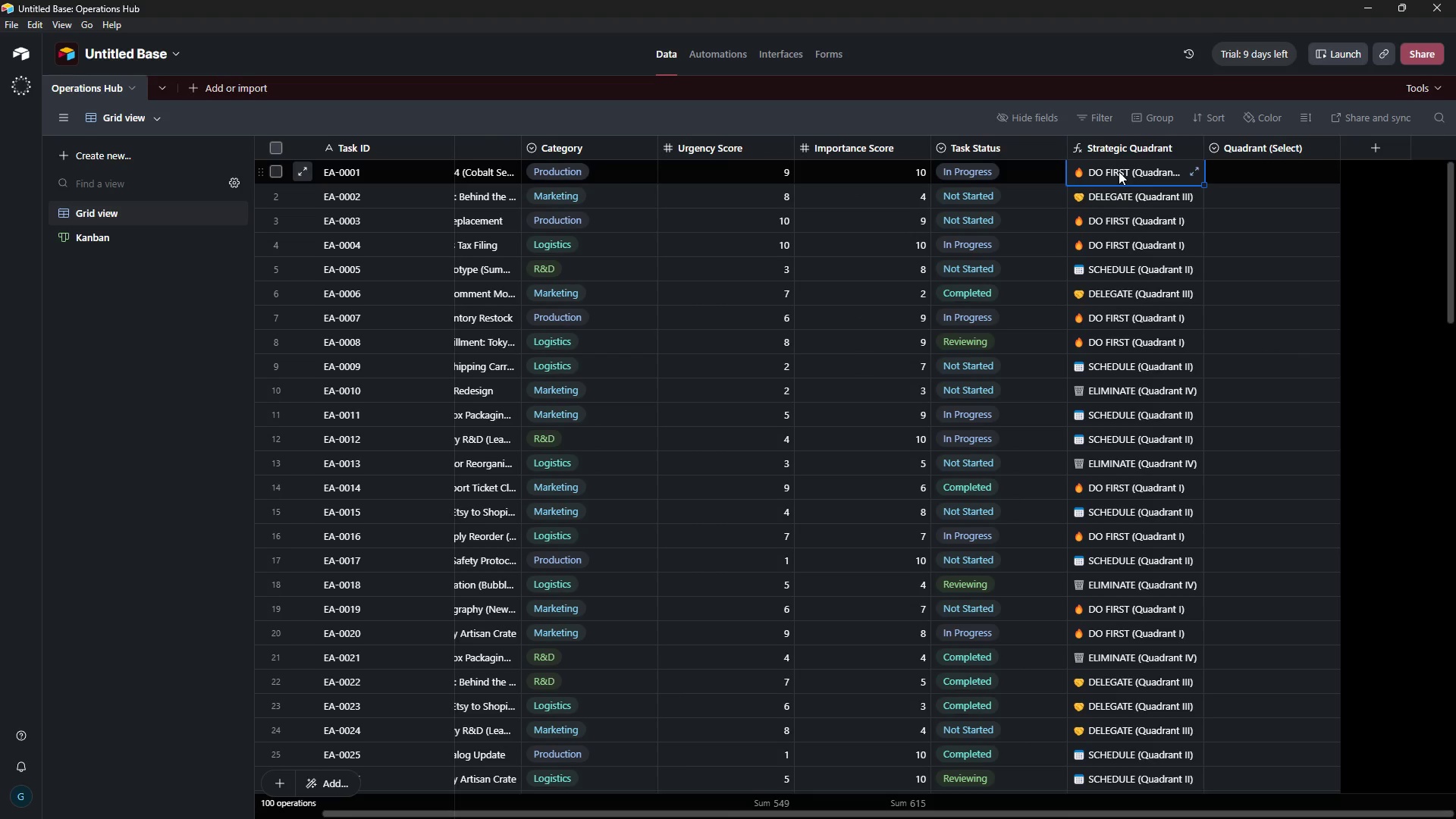 
key(Control+ControlLeft)
 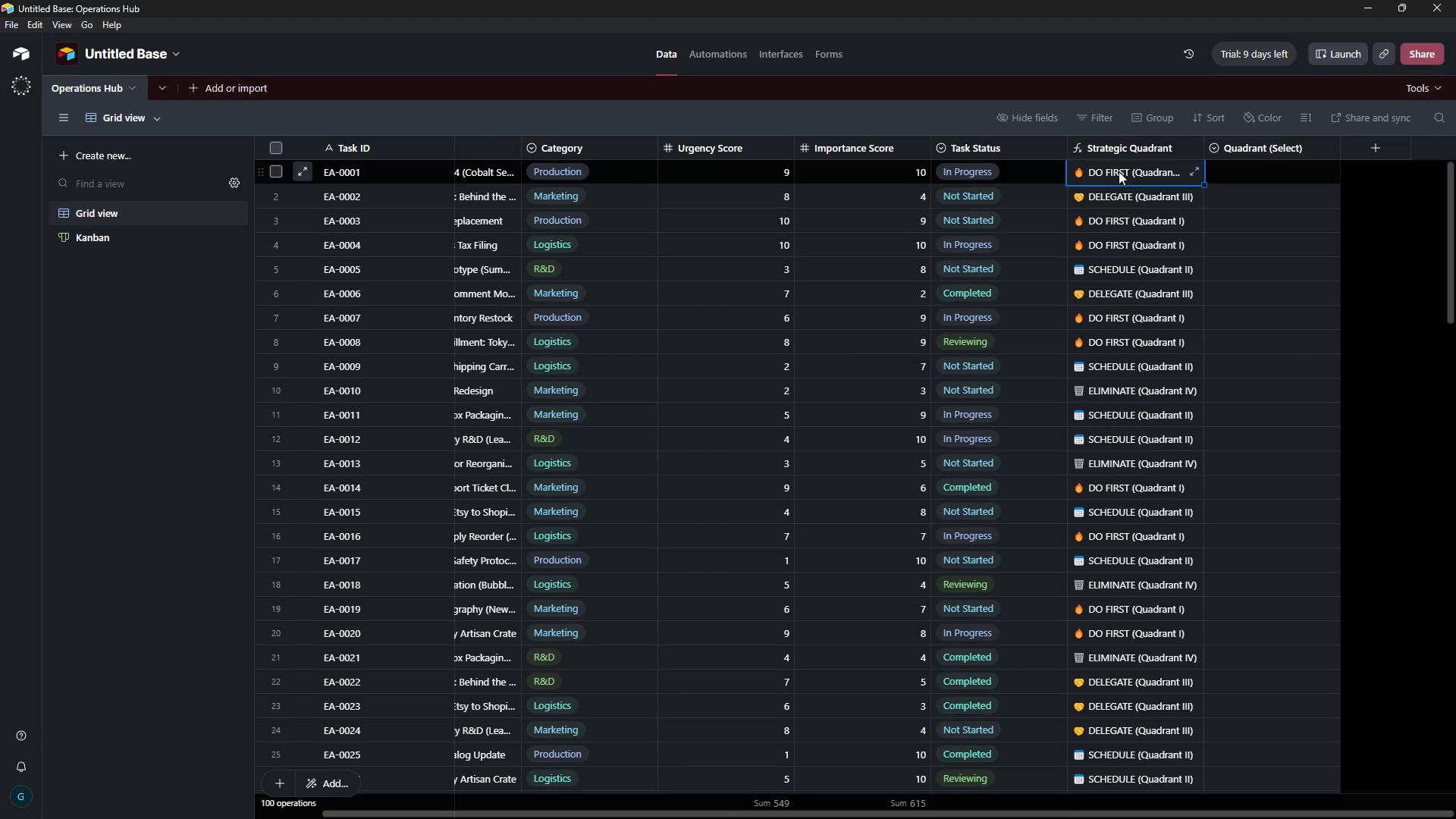 
key(Control+C)
 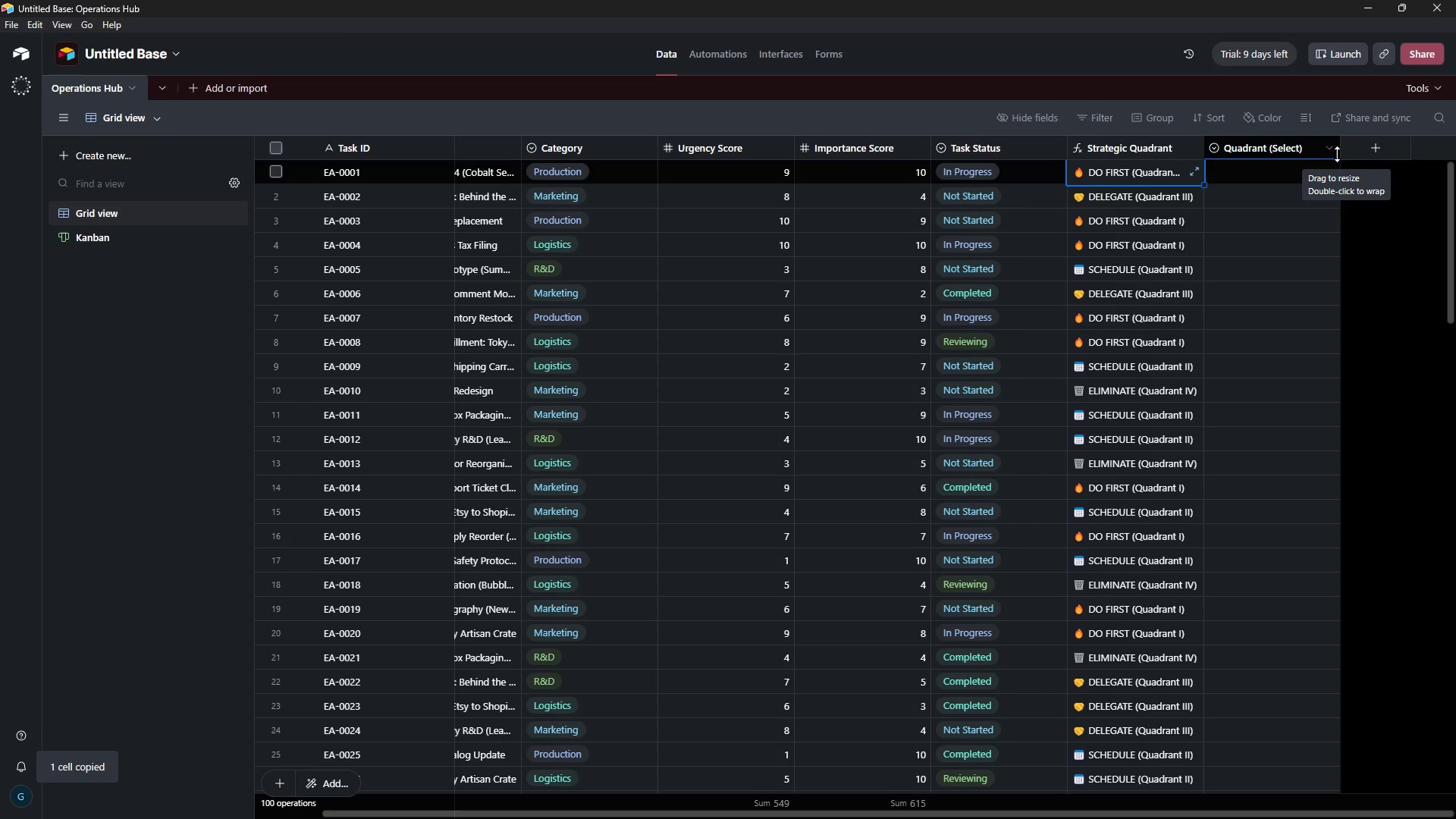 
left_click([1332, 148])
 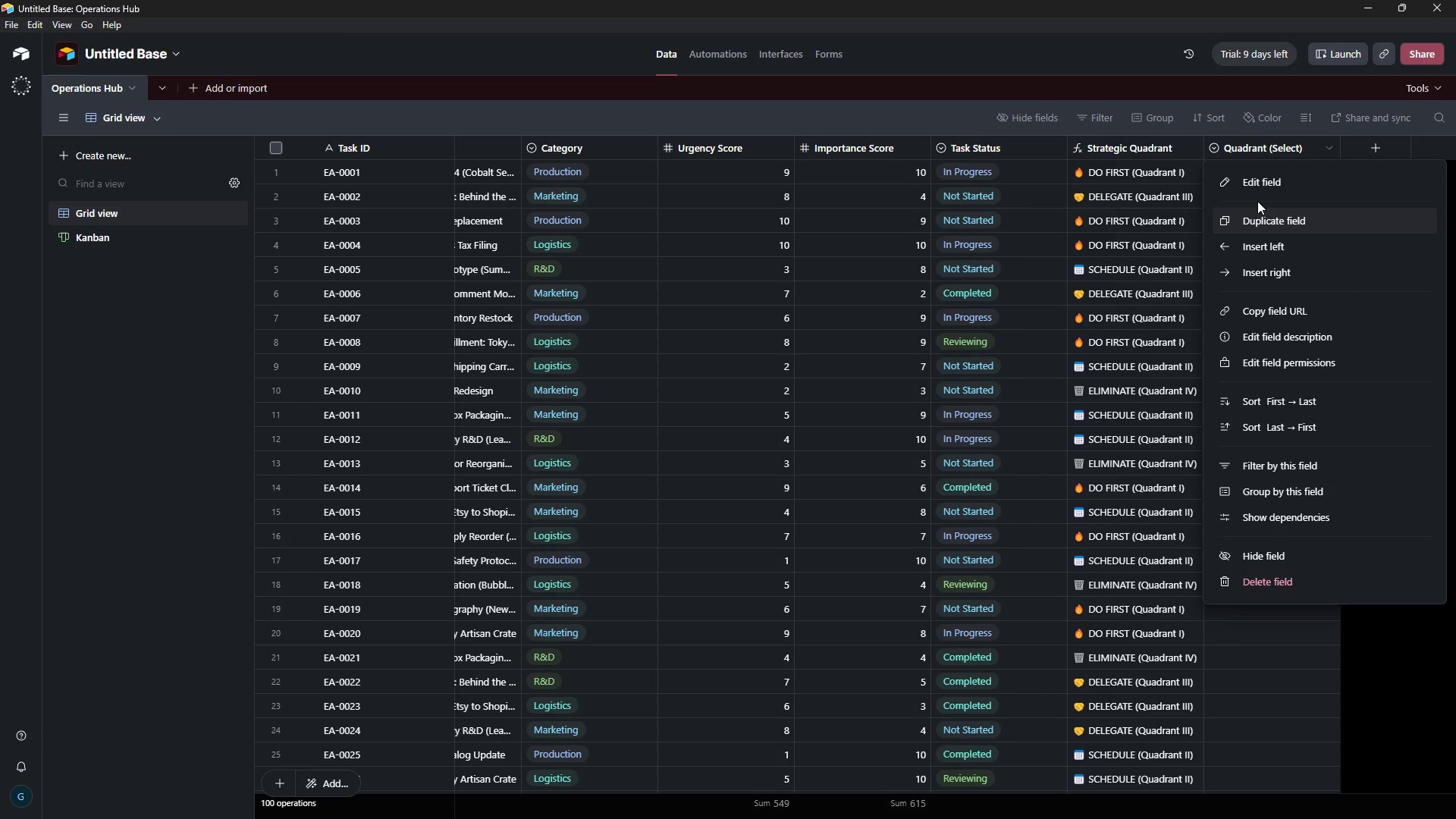 
left_click([1259, 185])
 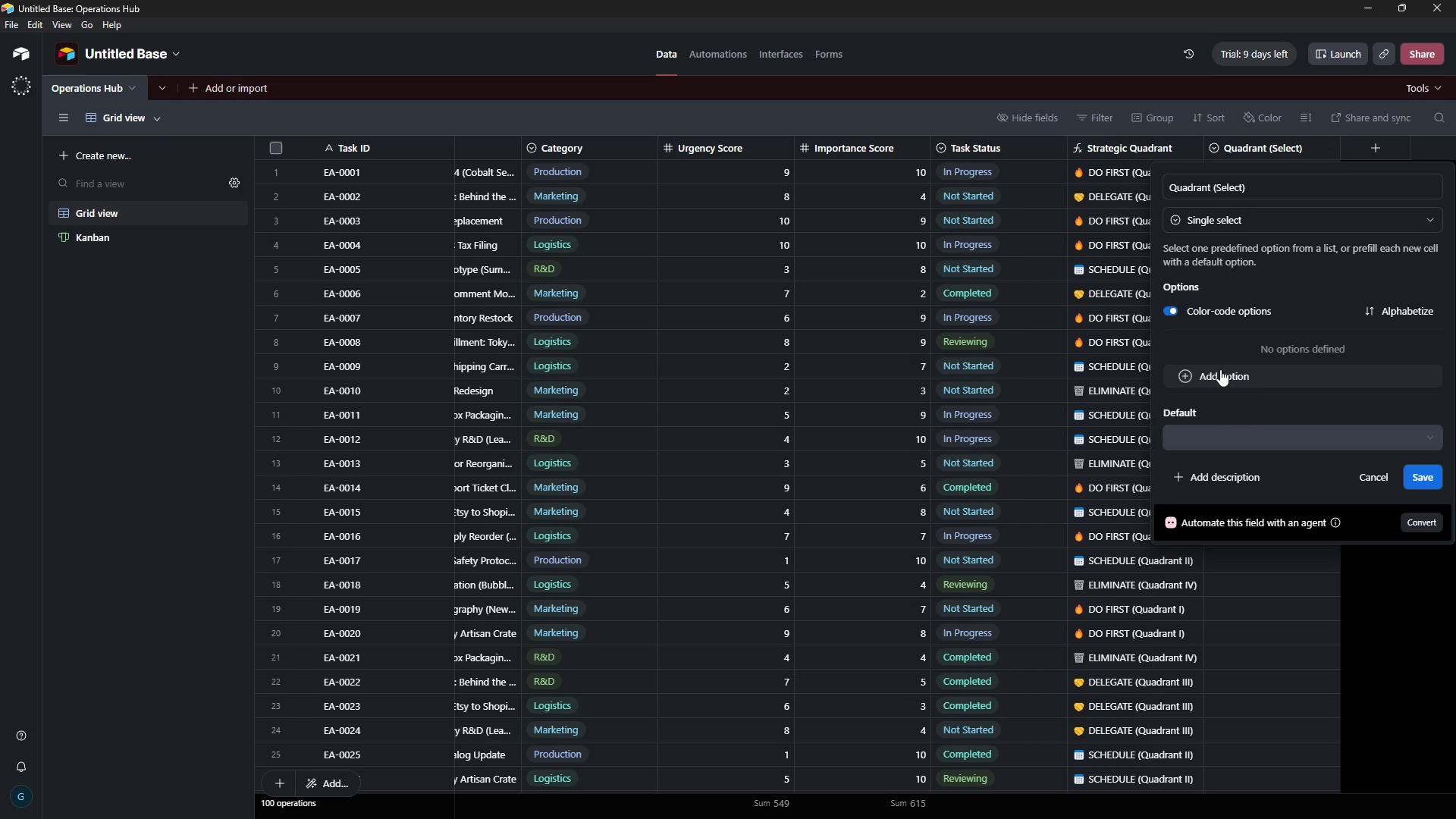 
left_click([1224, 372])
 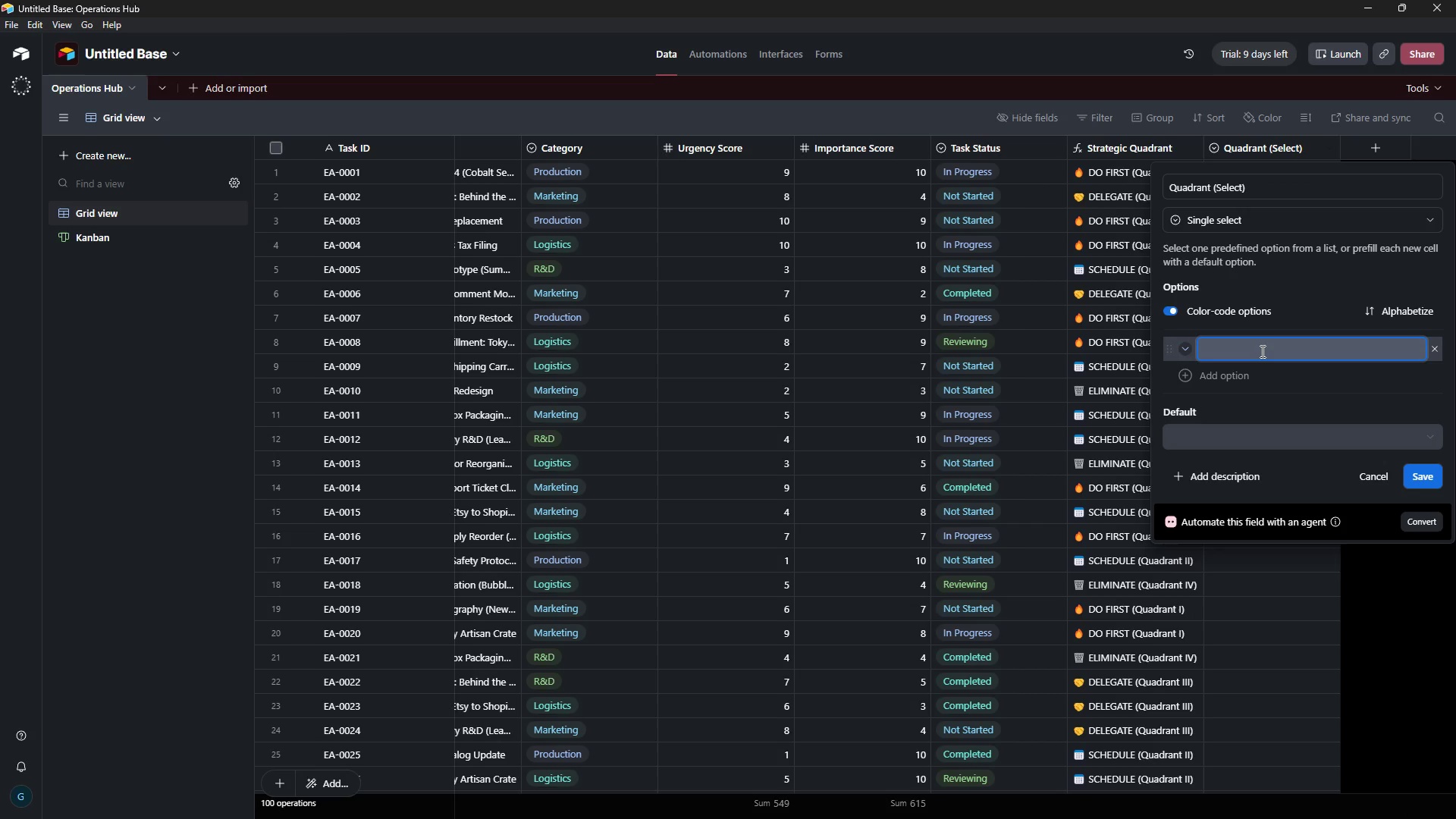 
key(Control+V)
 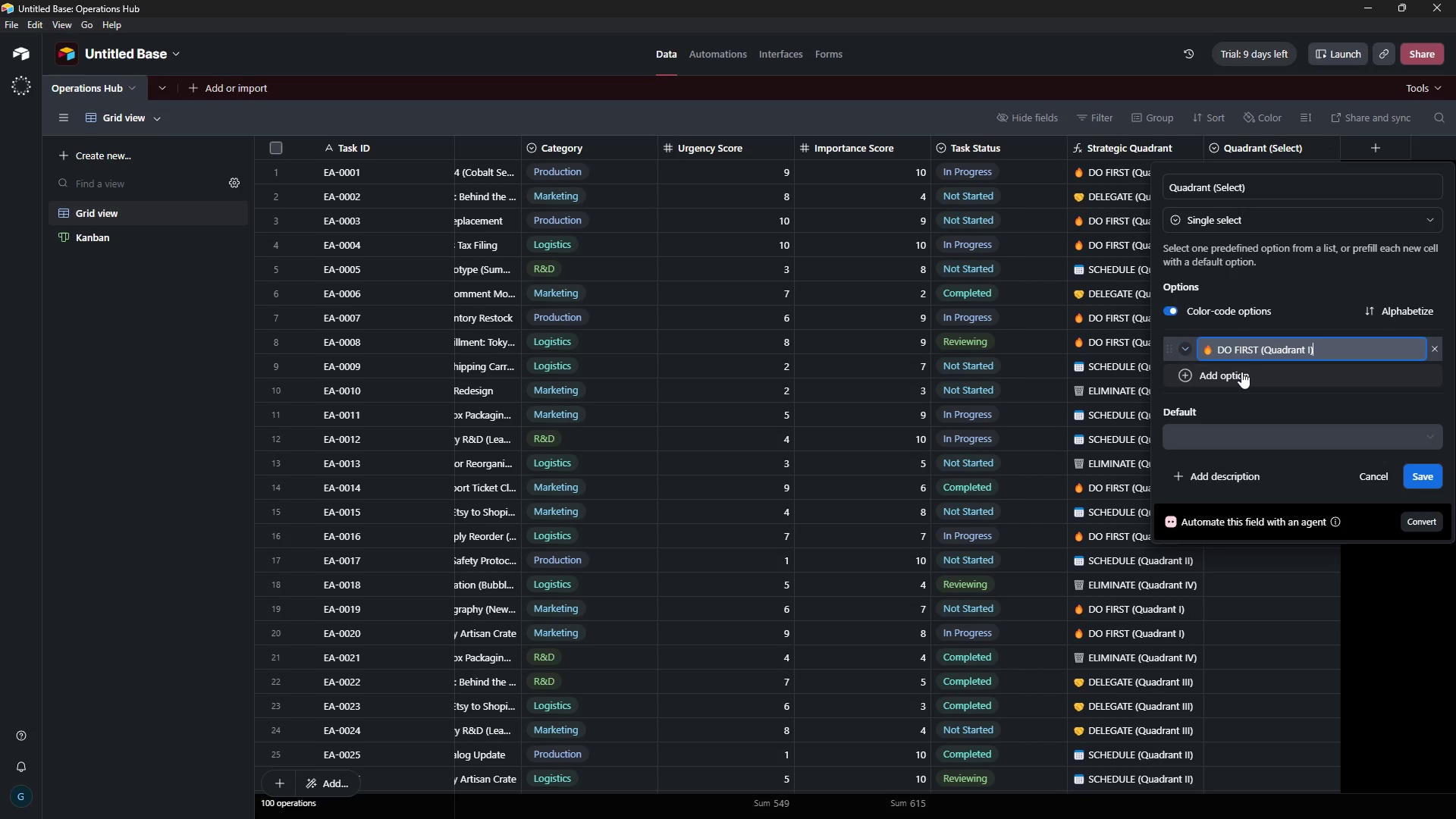 
left_click([1241, 372])
 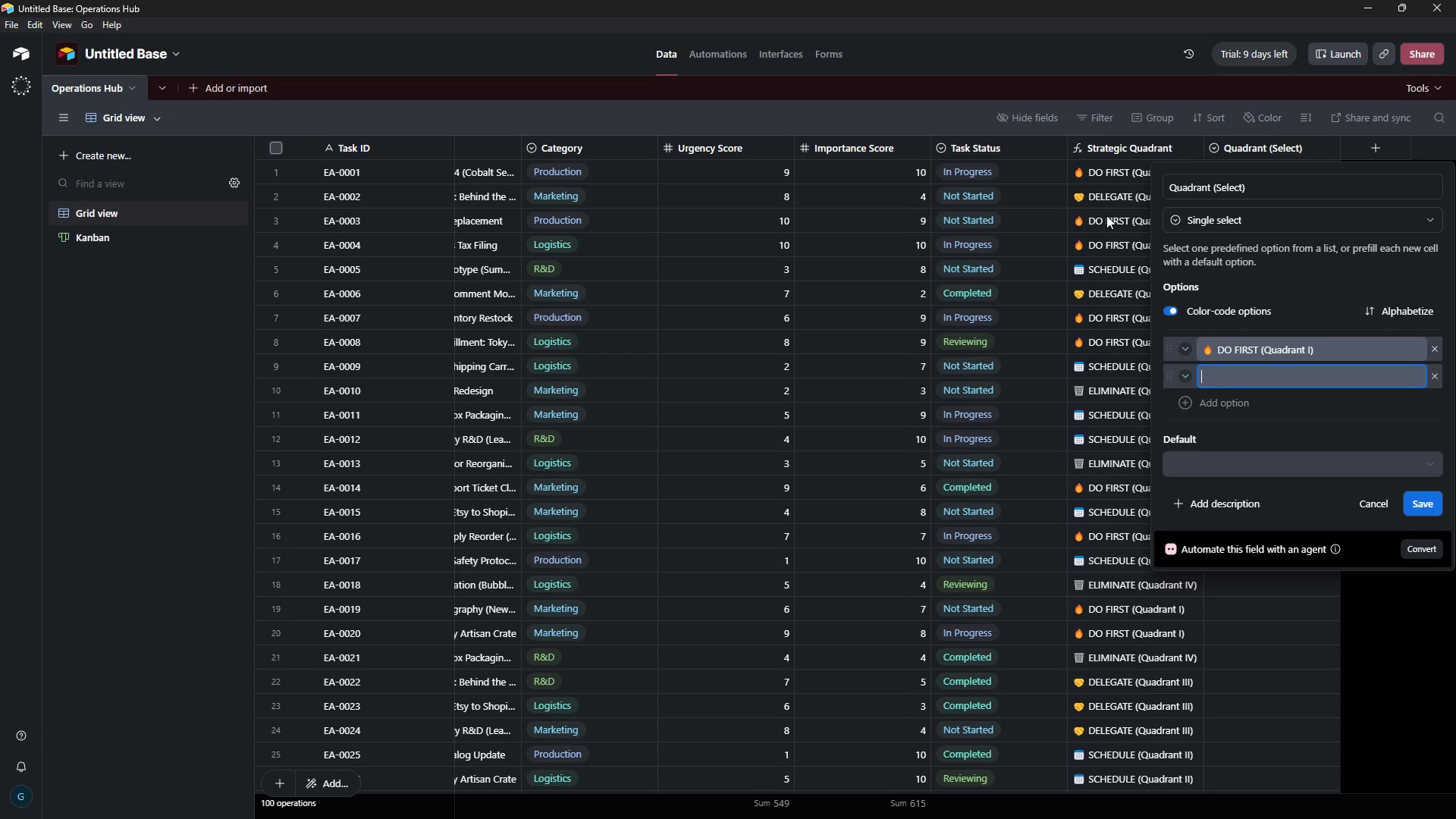 
left_click([1084, 253])
 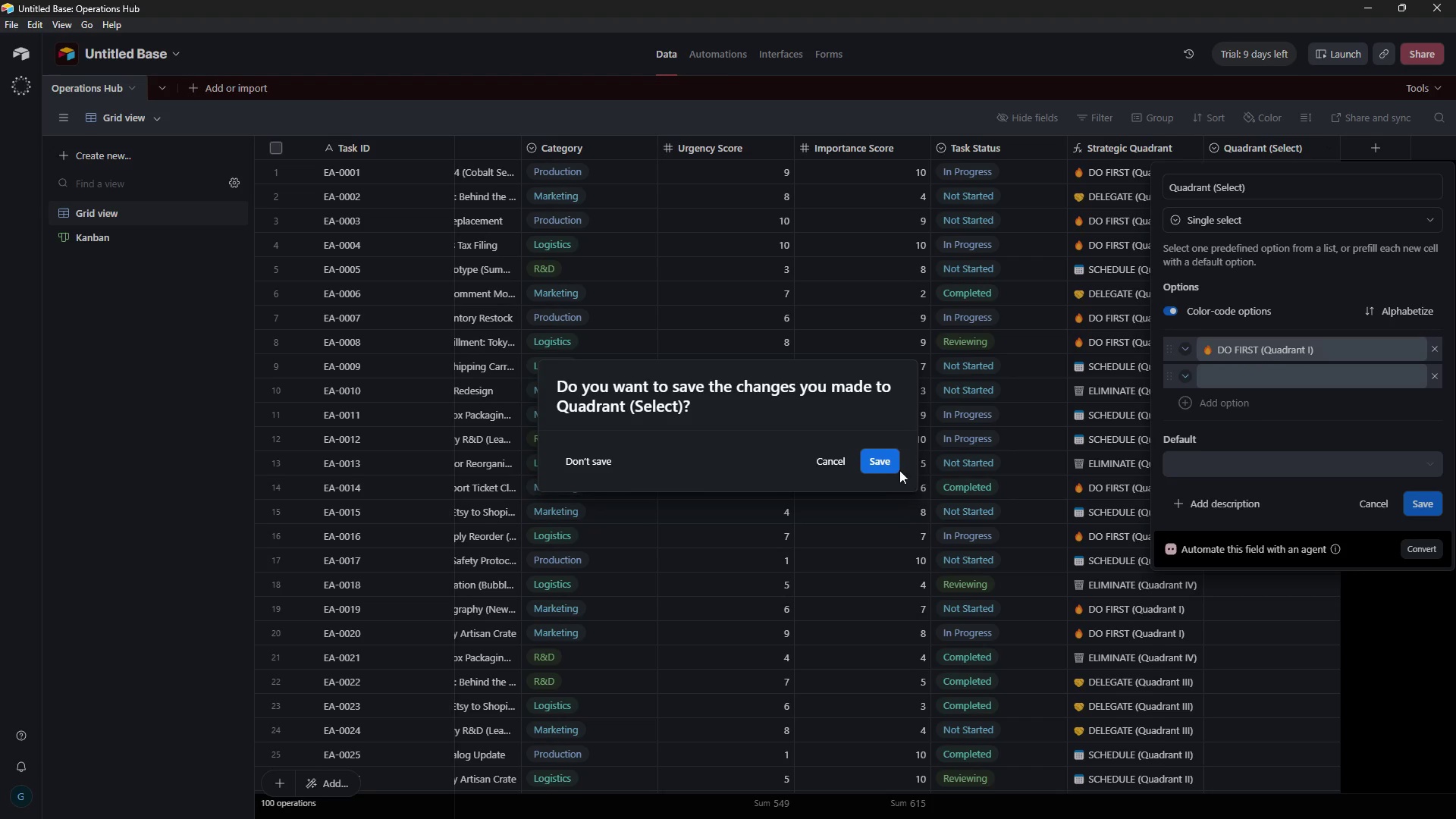 
left_click([891, 463])
 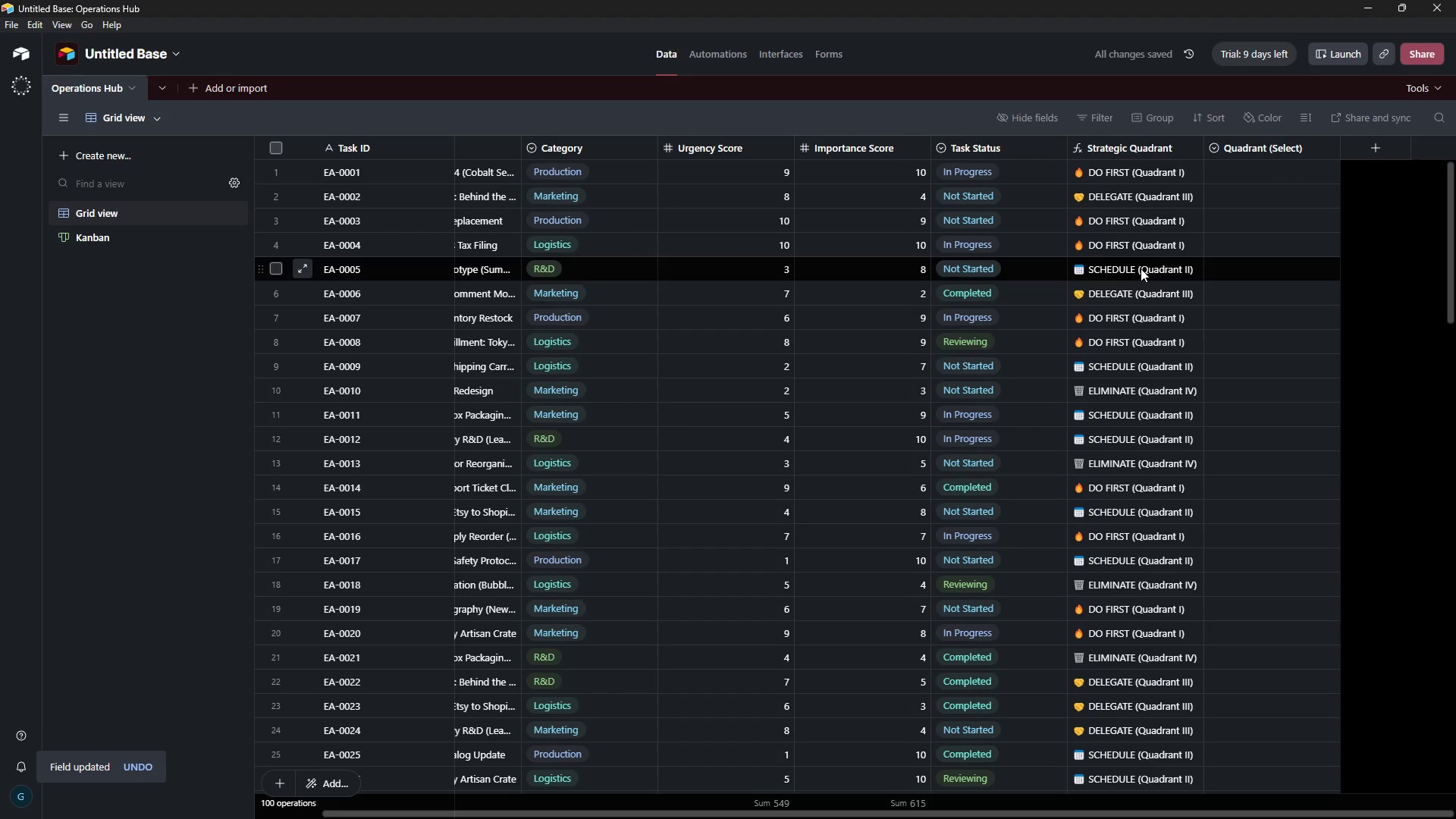 
wait(5.55)
 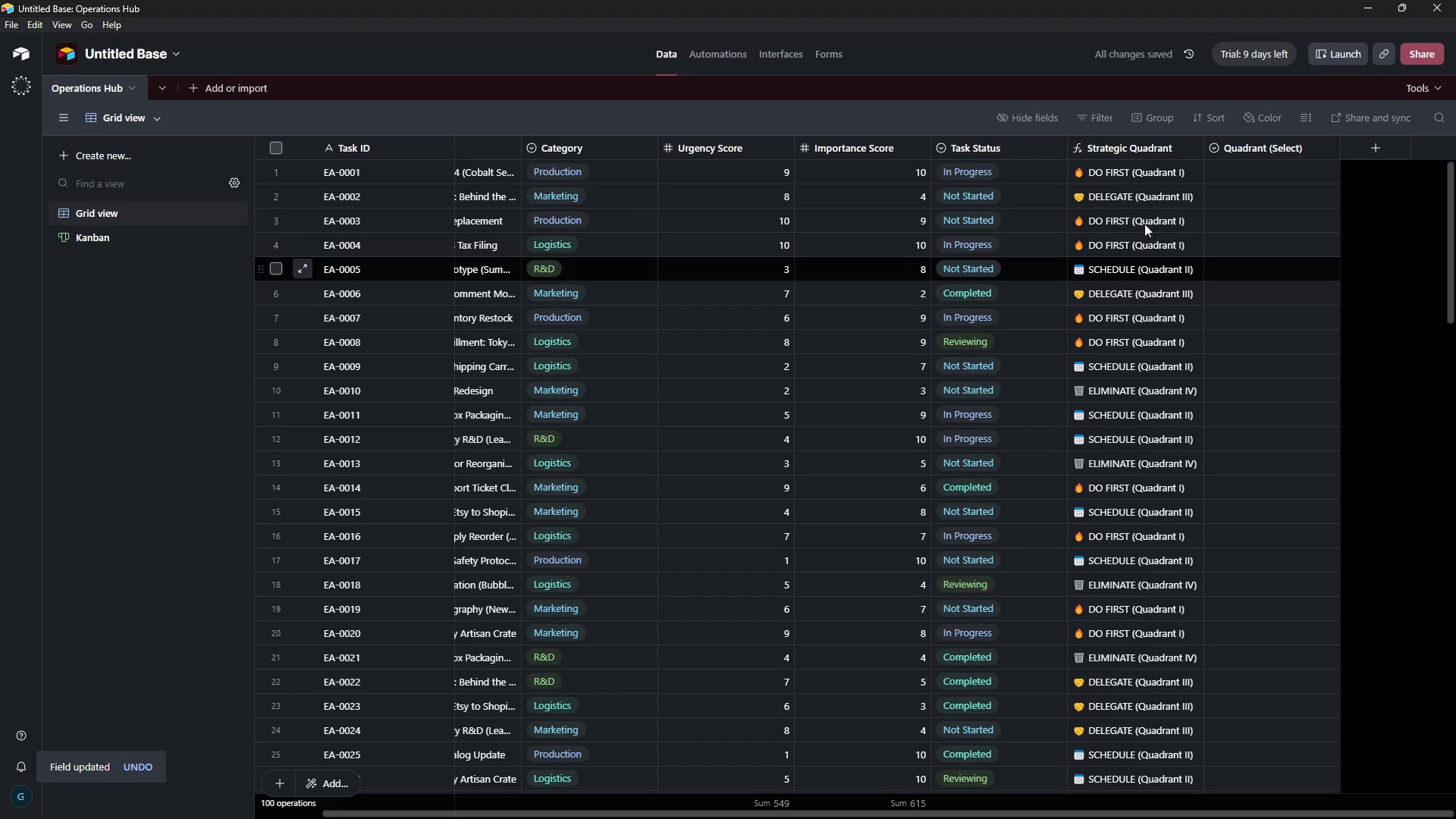 
left_click([1131, 267])
 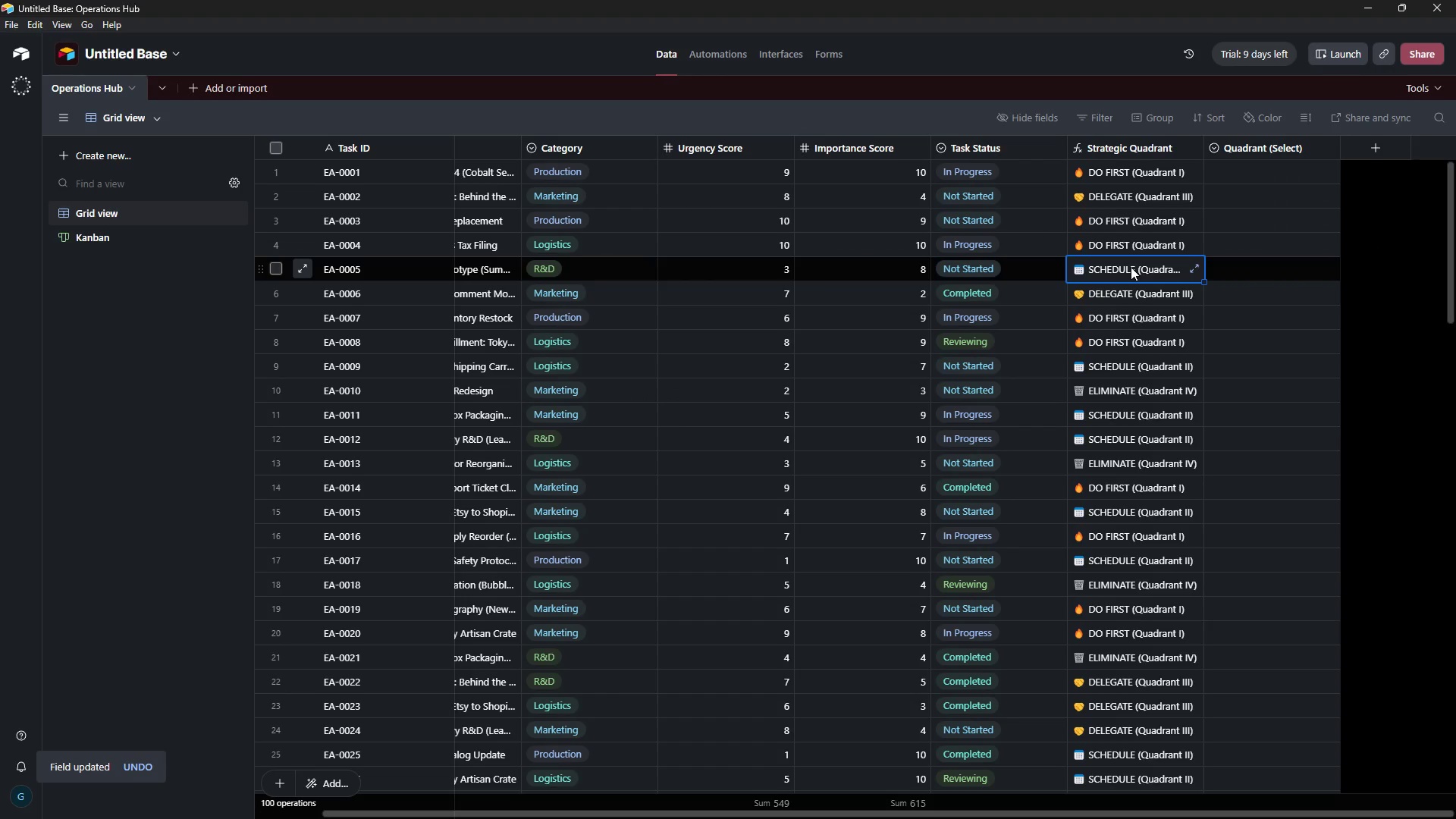 
key(Control+ControlLeft)
 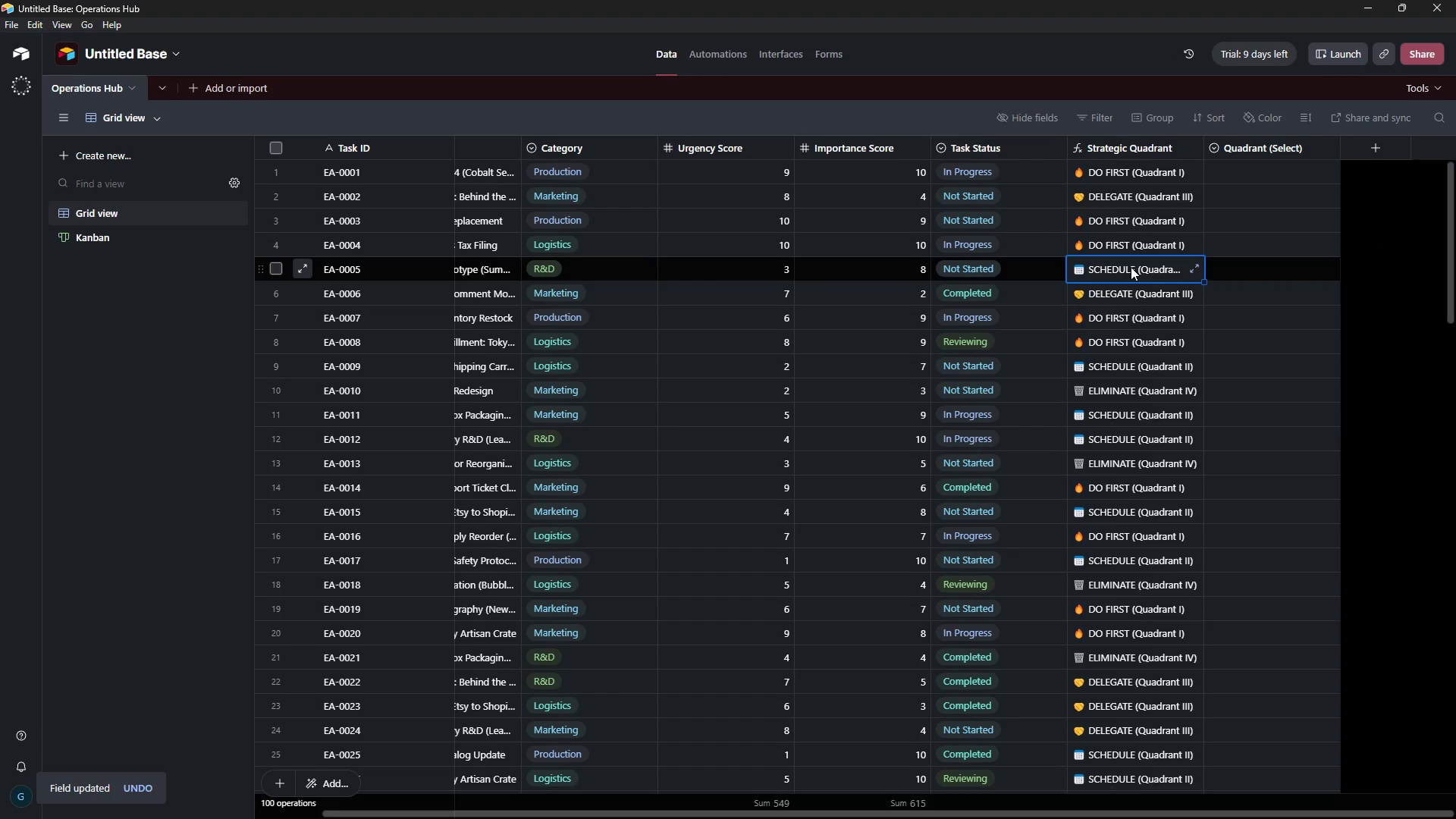 
key(Control+C)
 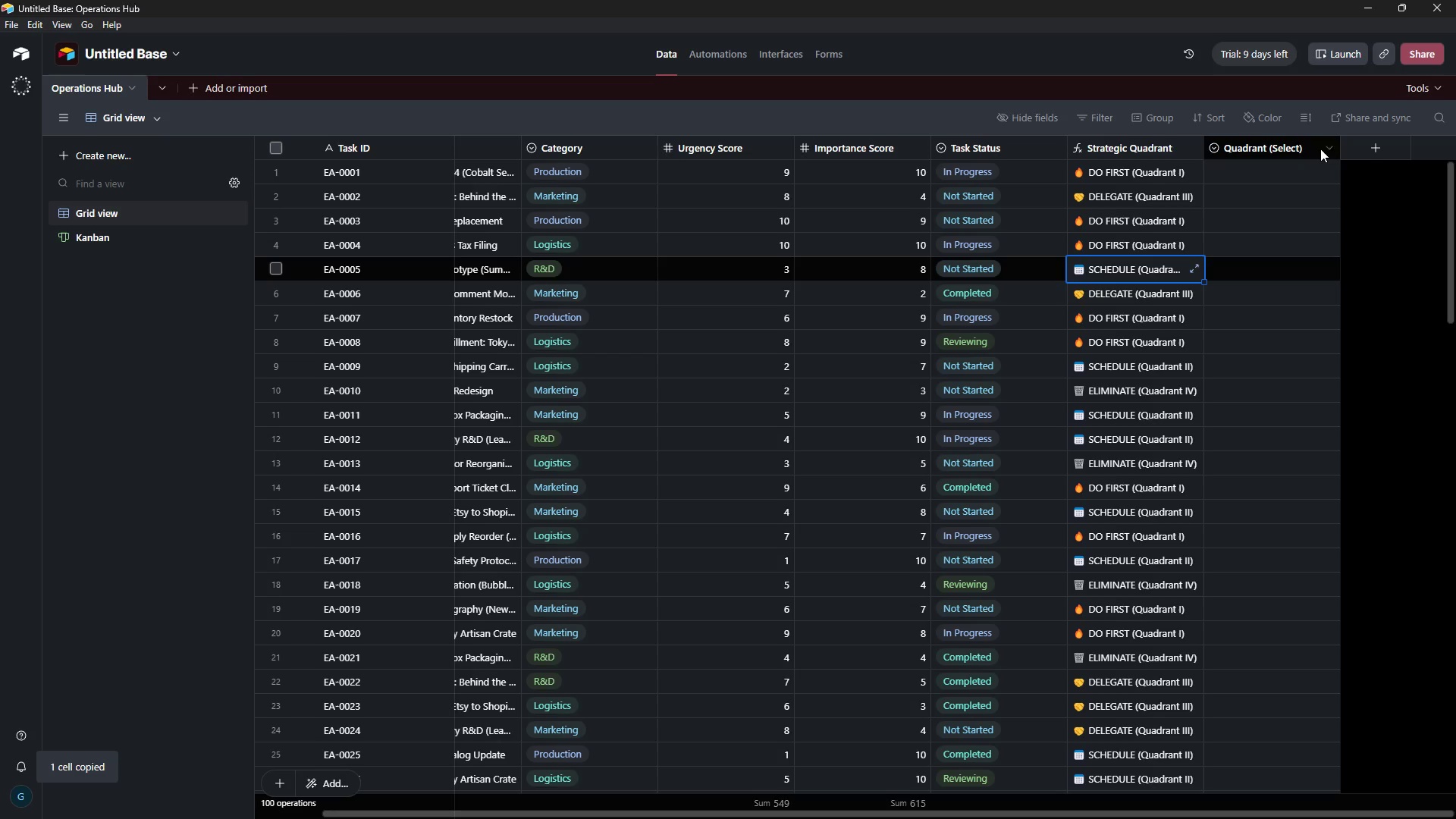 
left_click([1326, 143])
 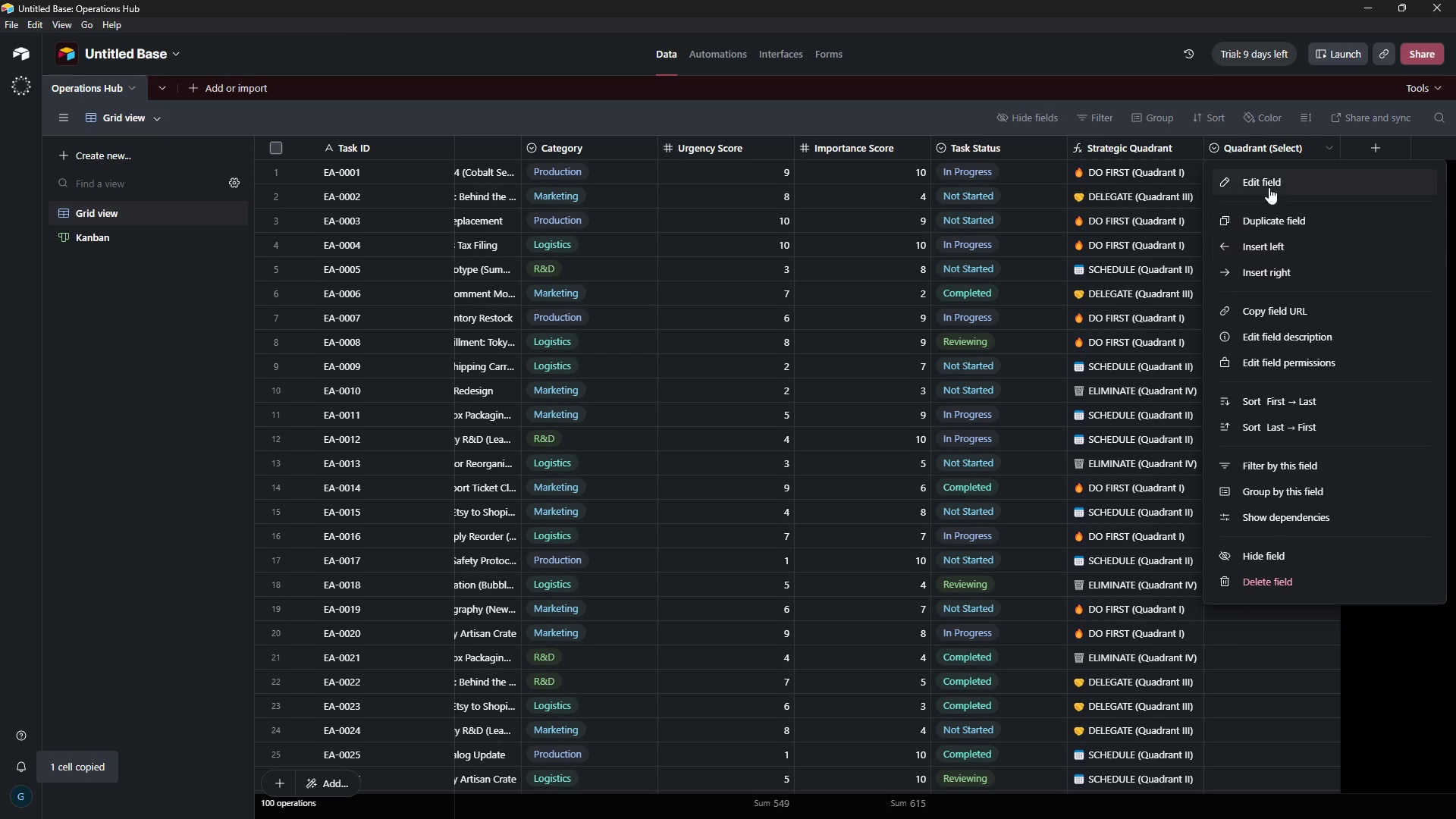 
left_click([1267, 175])
 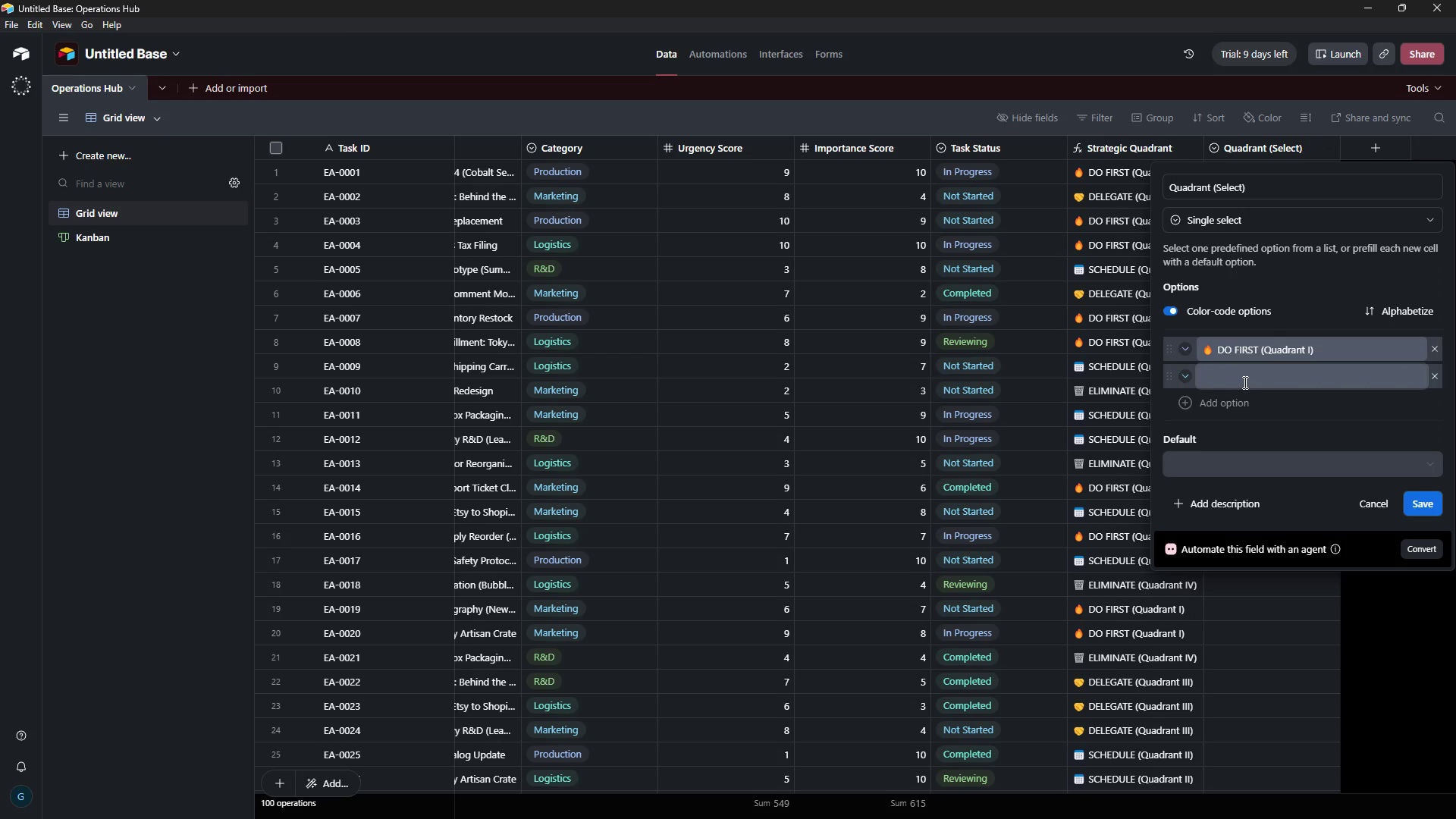 
left_click([1243, 377])
 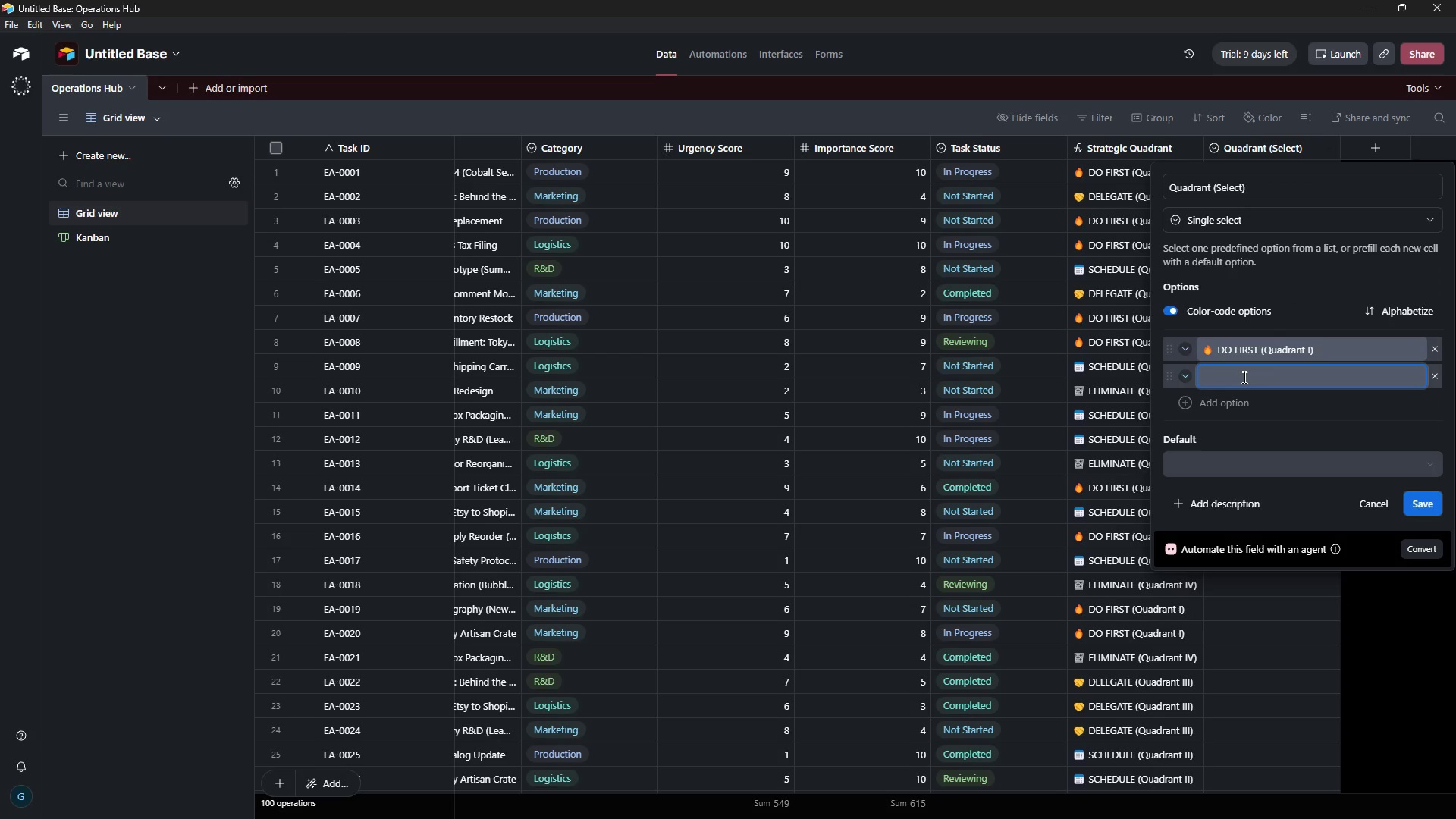 
key(Control+V)
 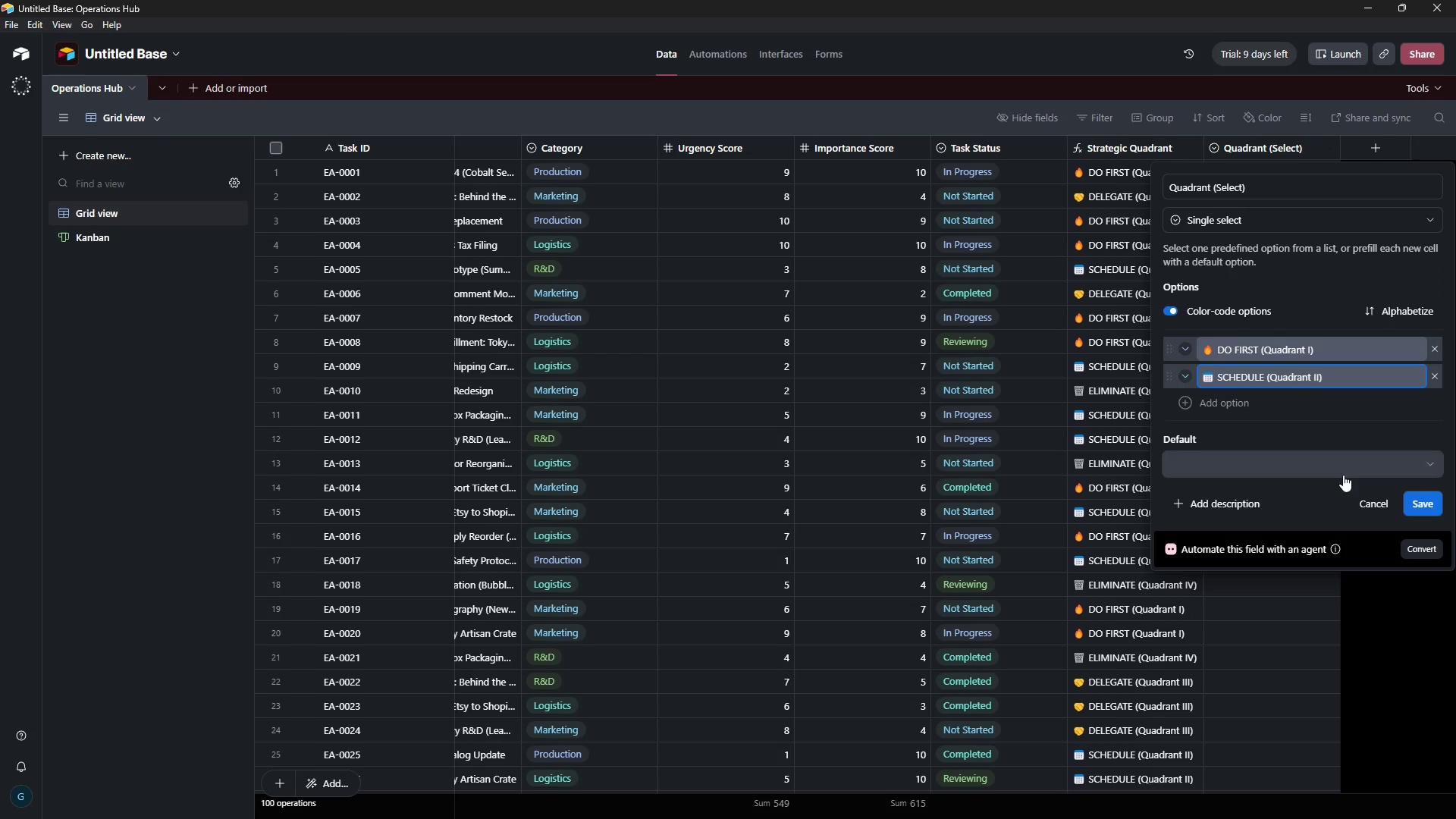 
left_click([1424, 500])
 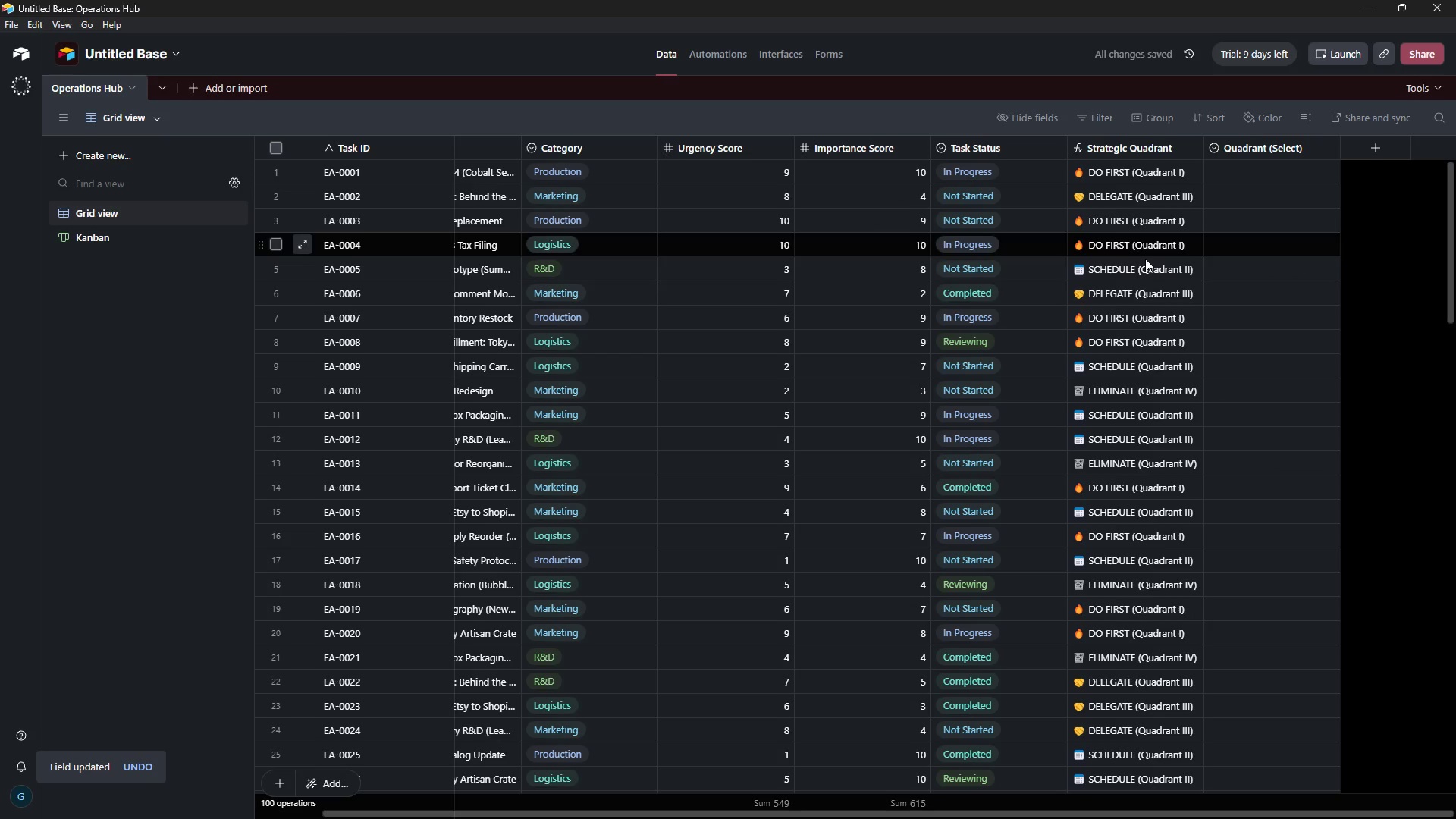 
left_click([1150, 297])
 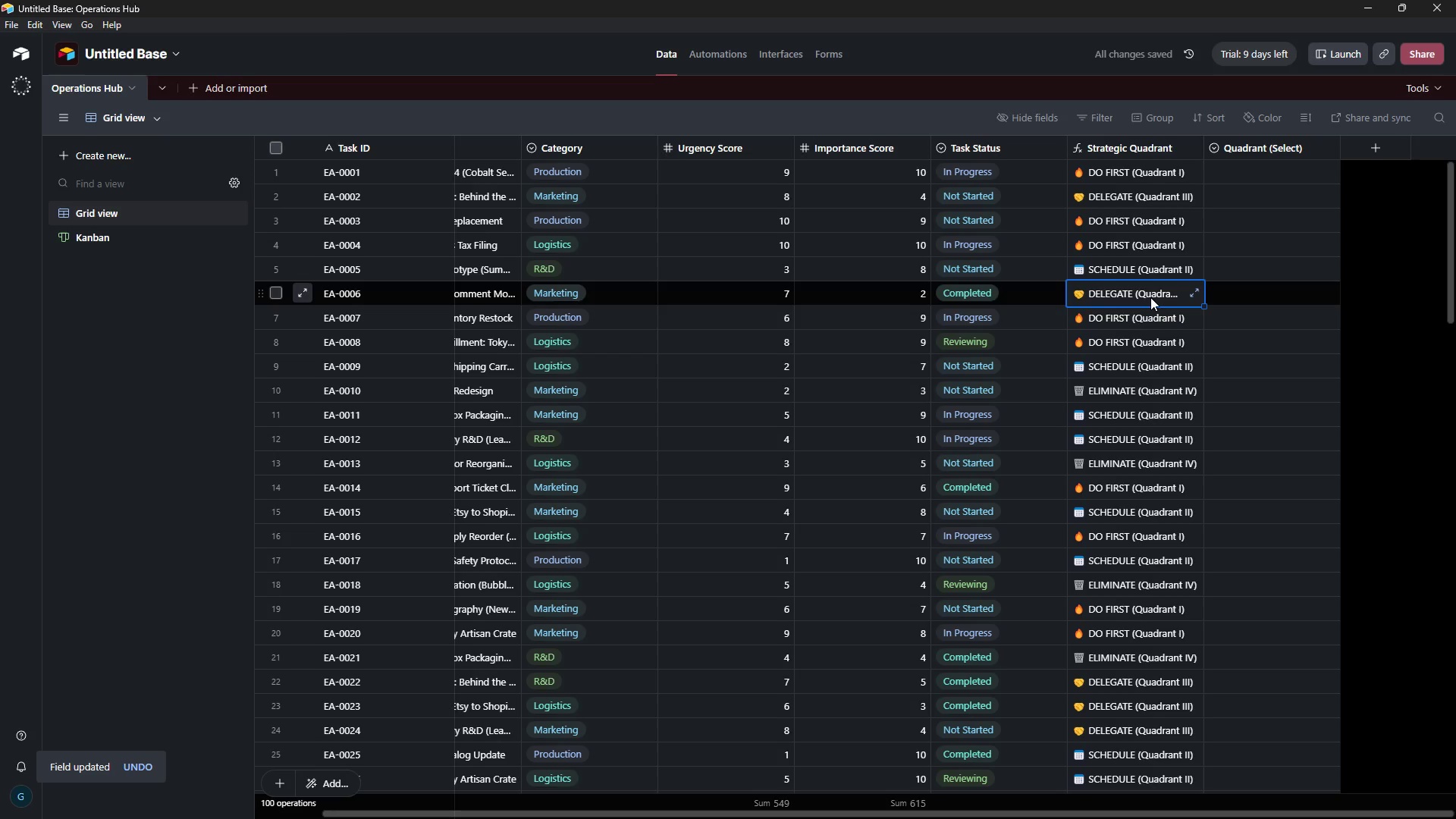 
key(Control+ControlLeft)
 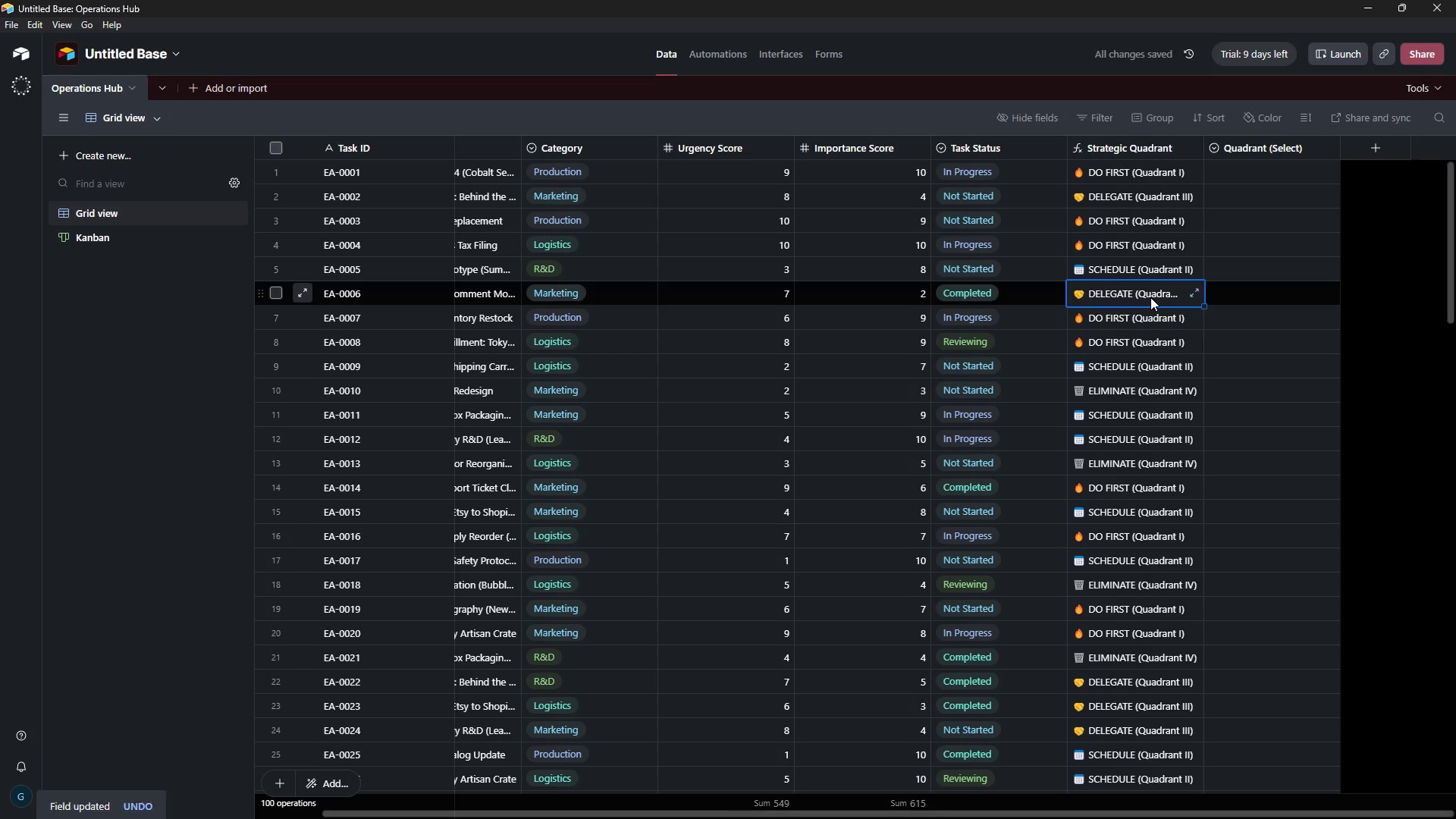 
key(Control+C)
 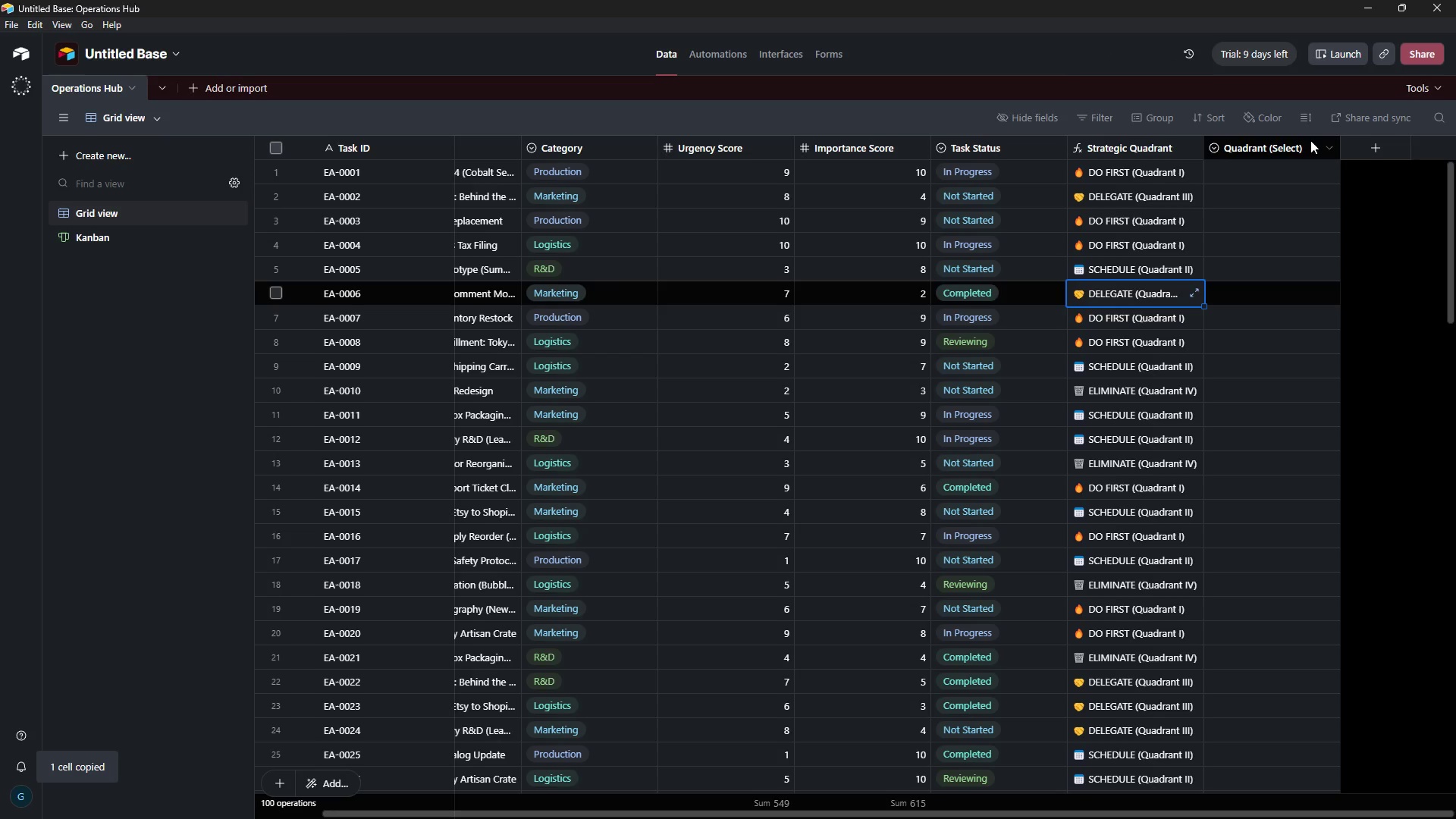 
left_click([1328, 149])
 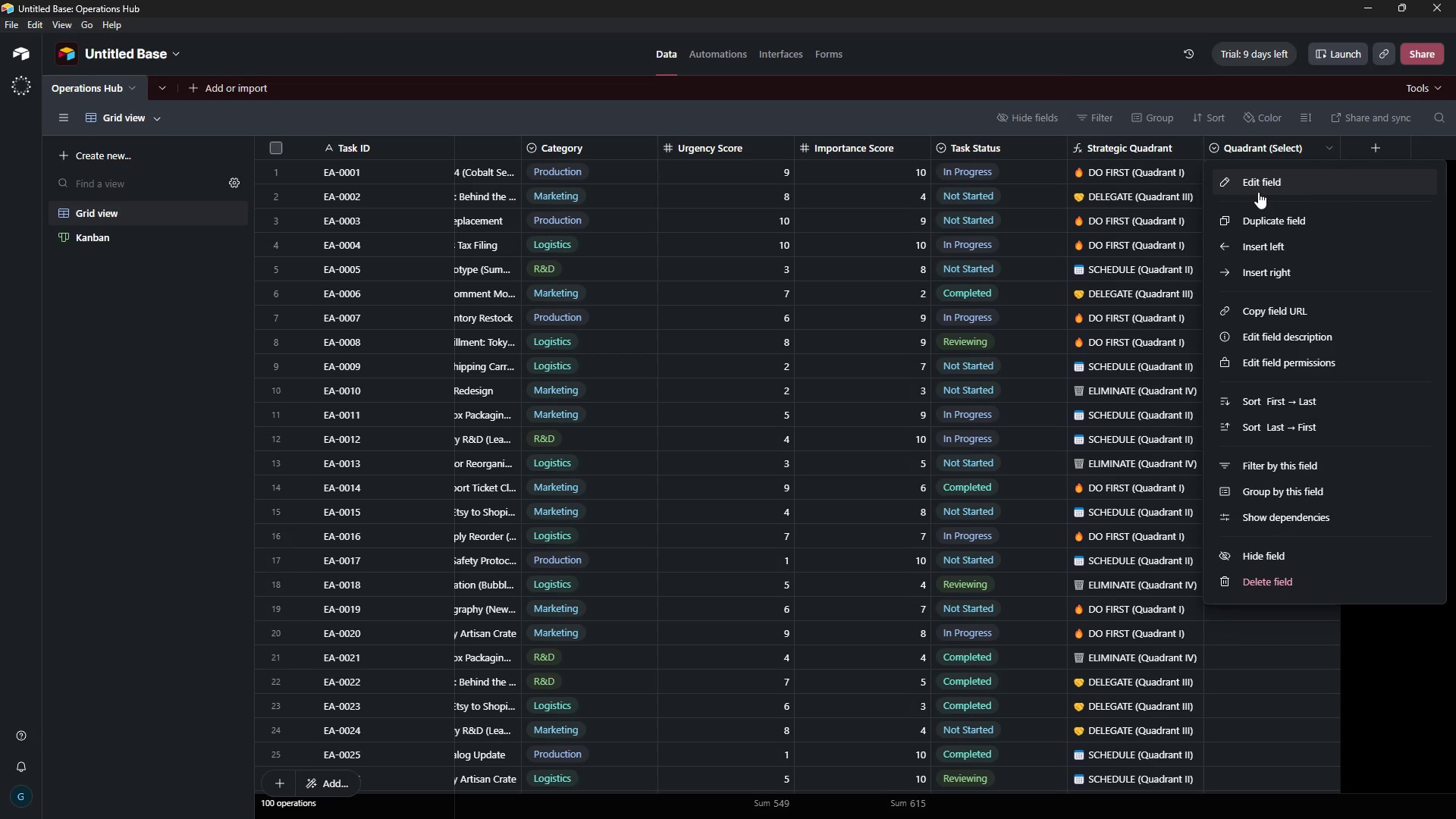 
left_click([1262, 187])